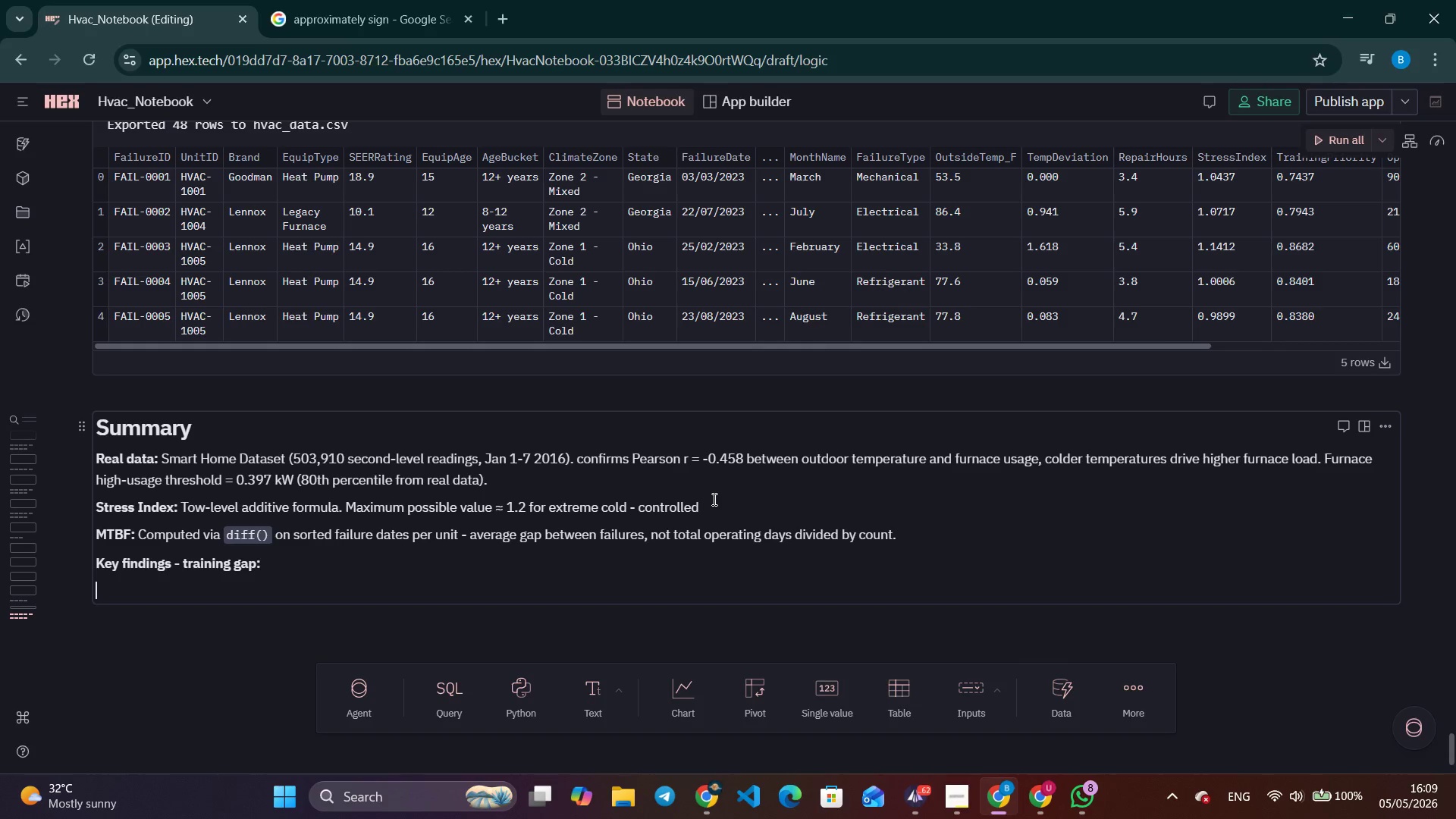 
 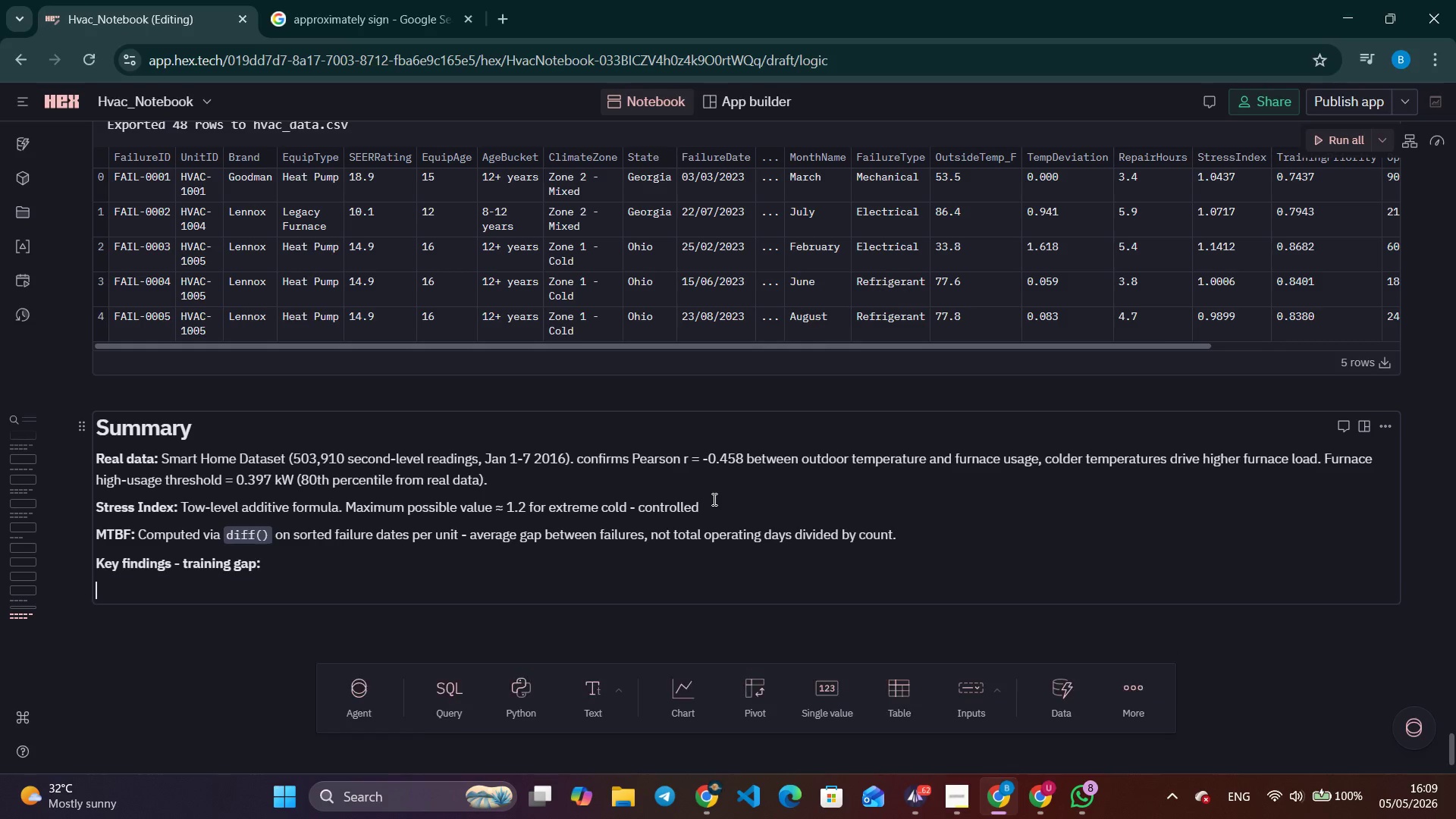 
key(Enter)
 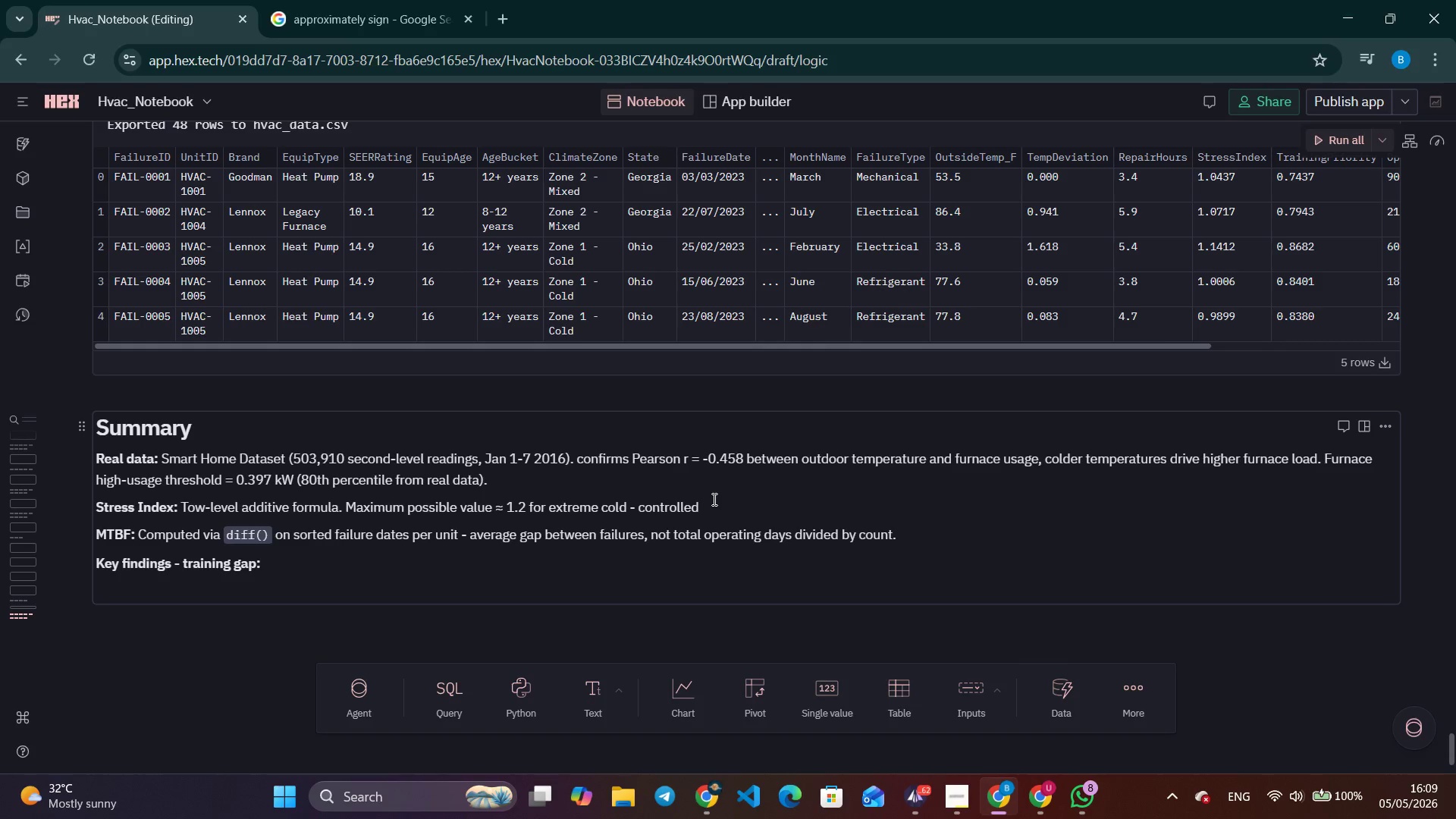 
type(1. Heat pumps fail at 2.2x rate below)
 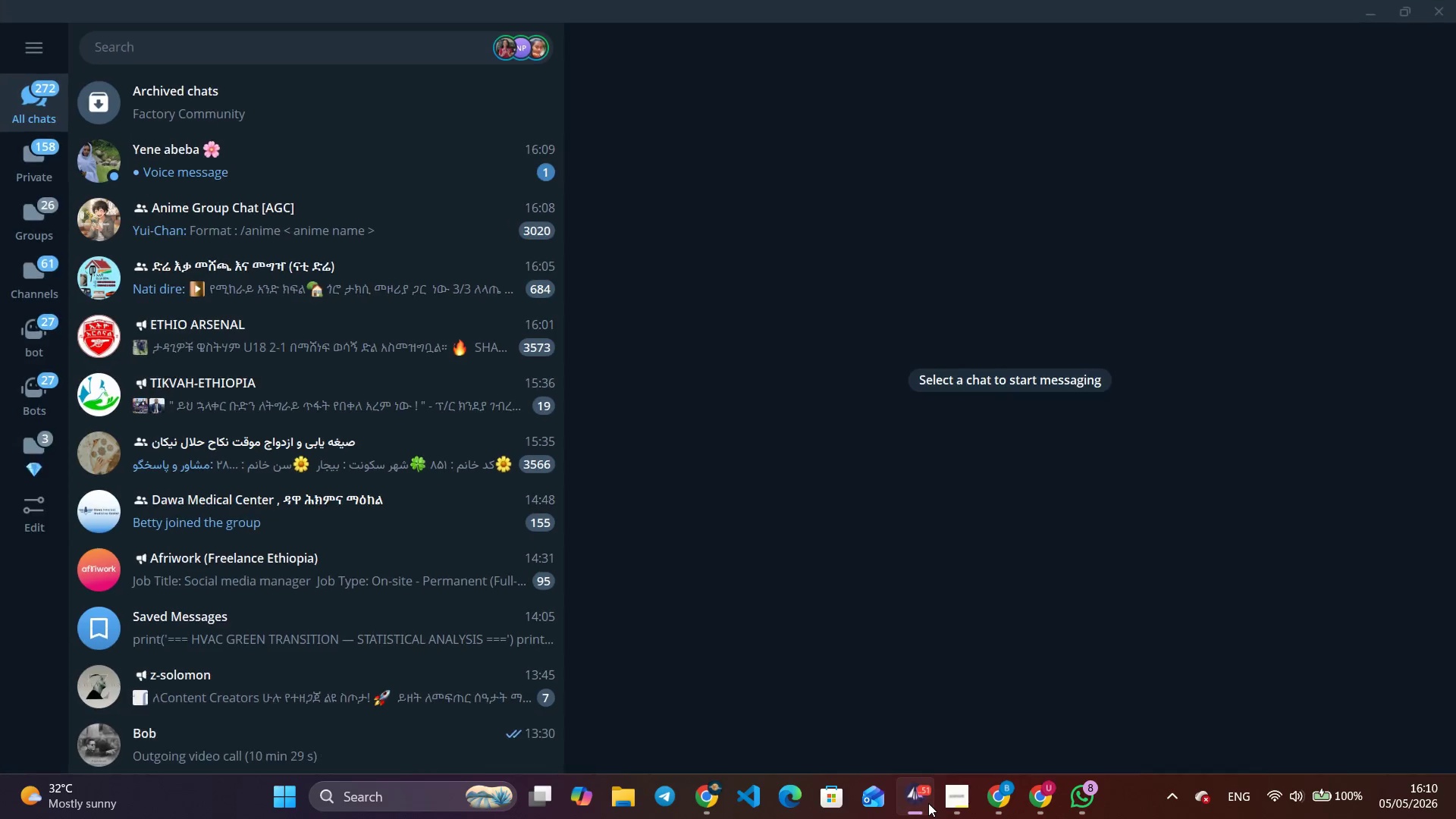 
wait(5.8)
 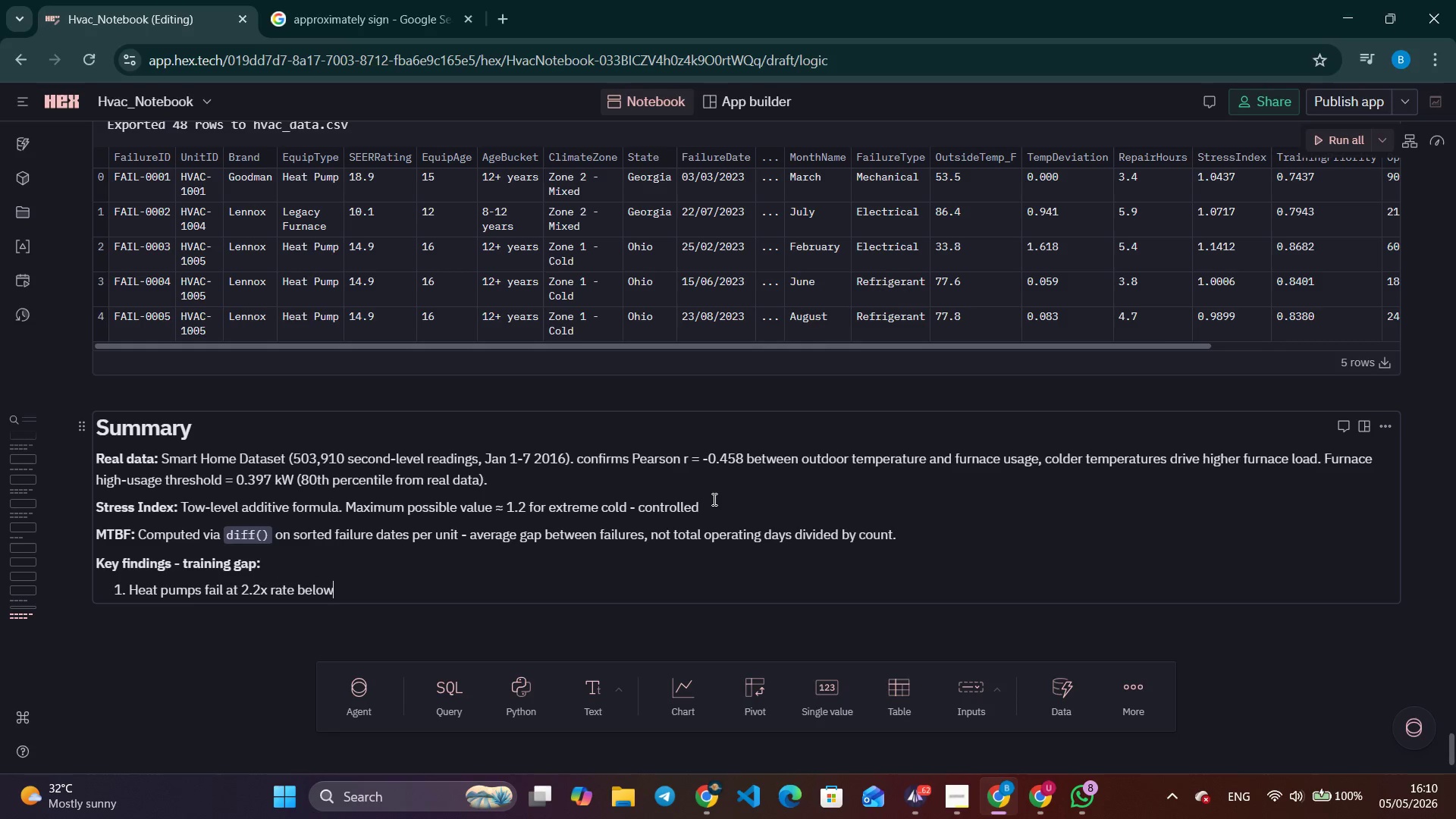 
left_click([482, 157])
 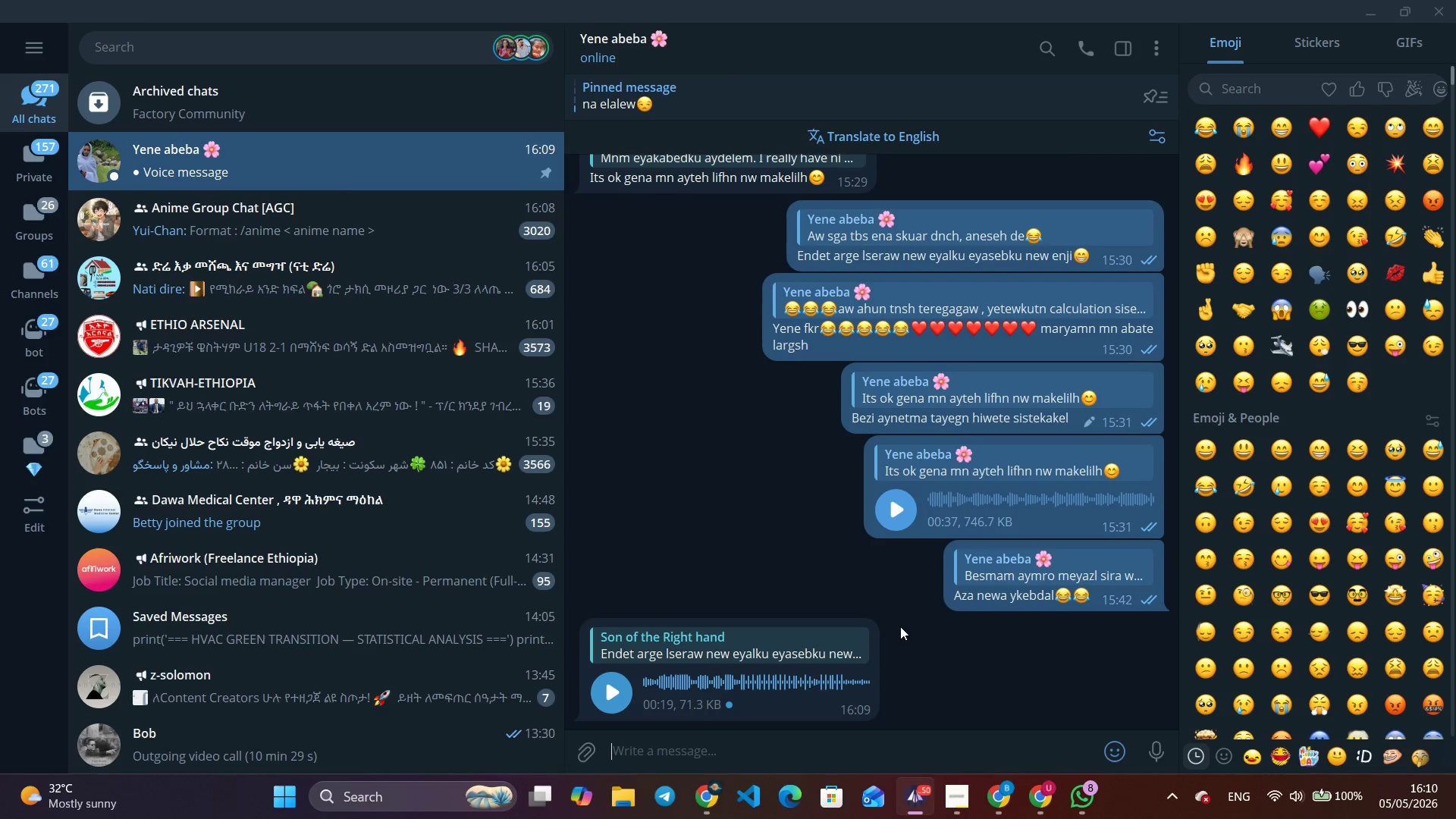 
wait(8.52)
 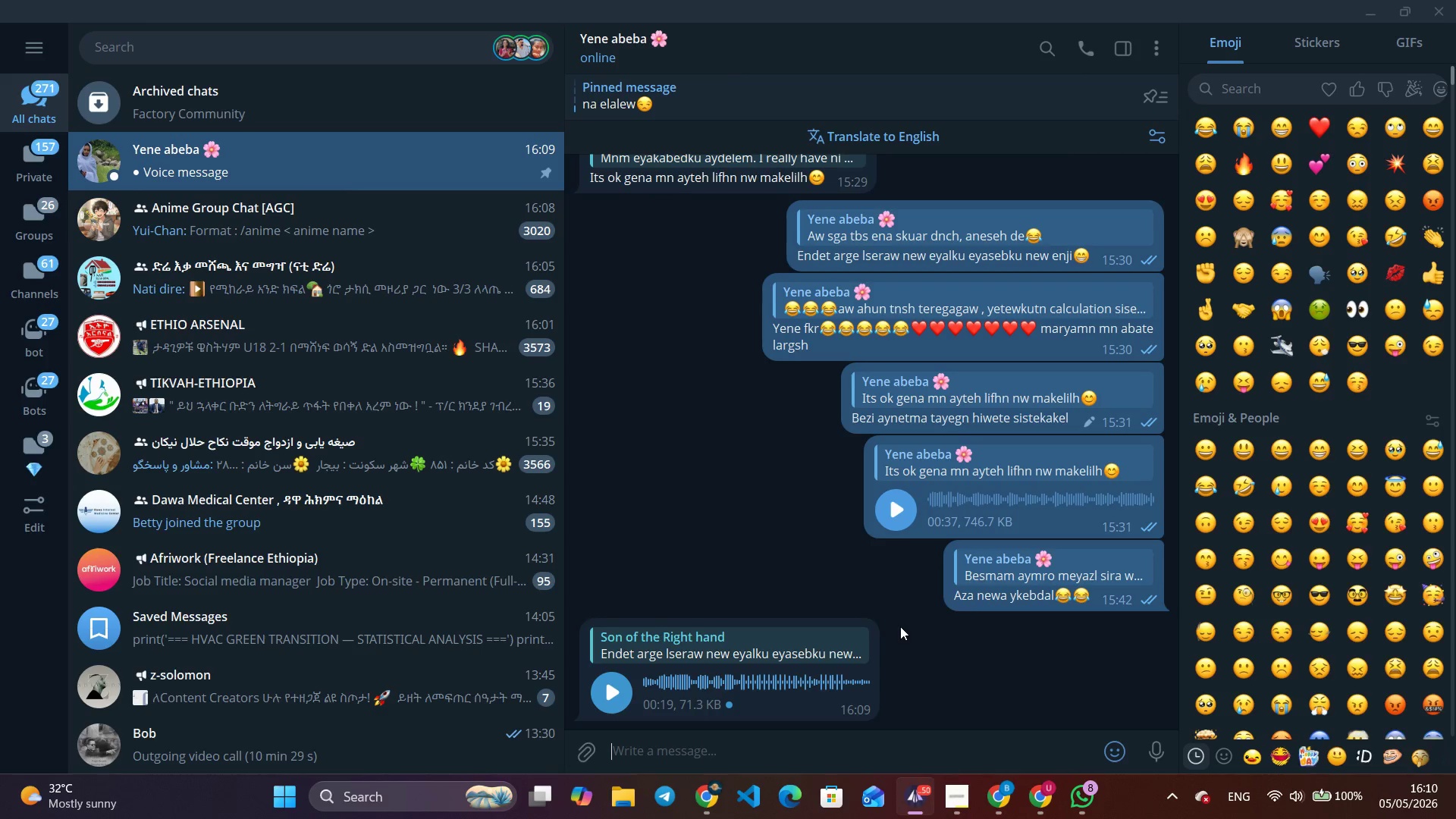 
left_click([1374, 0])
 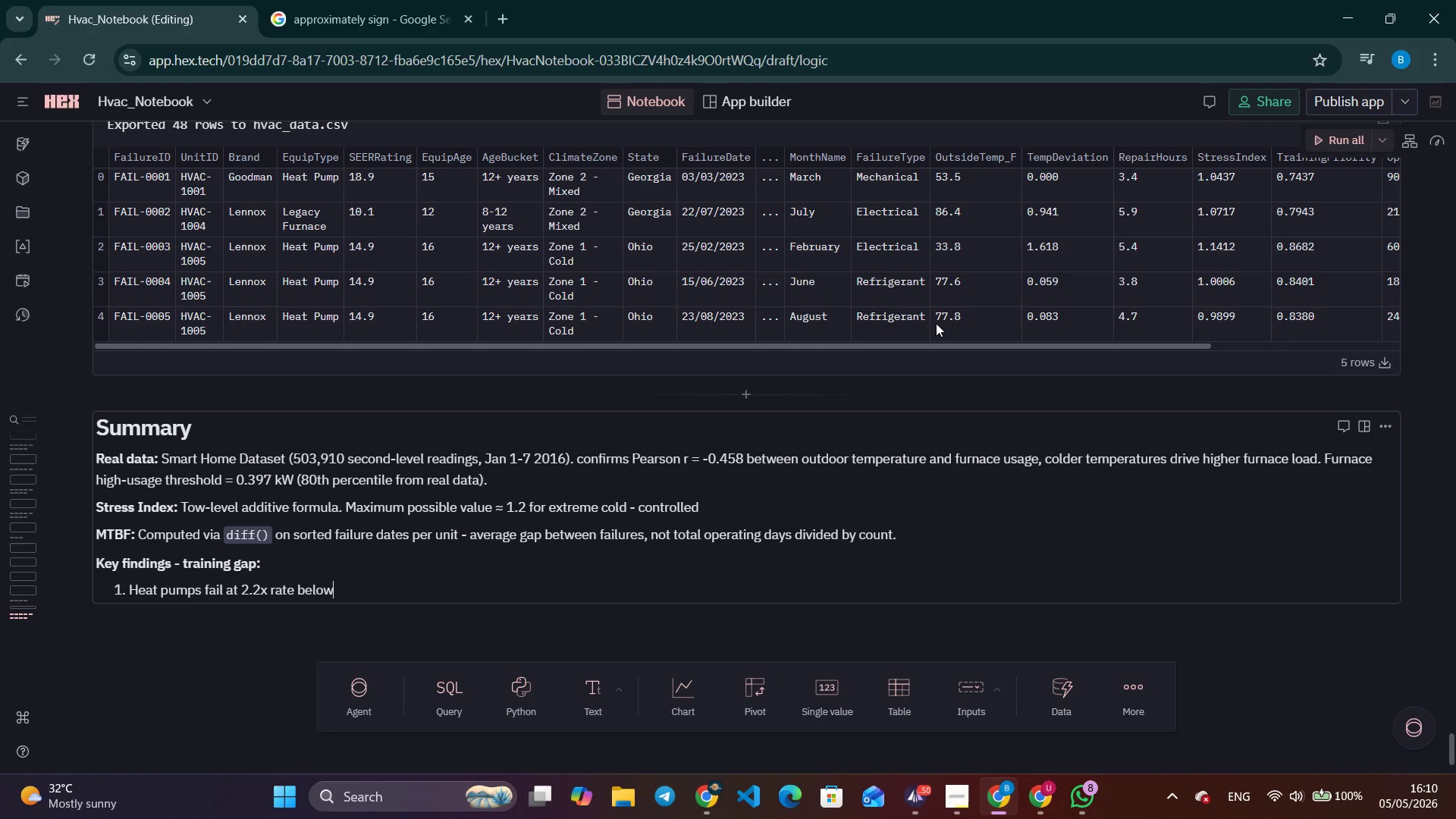 
wait(13.72)
 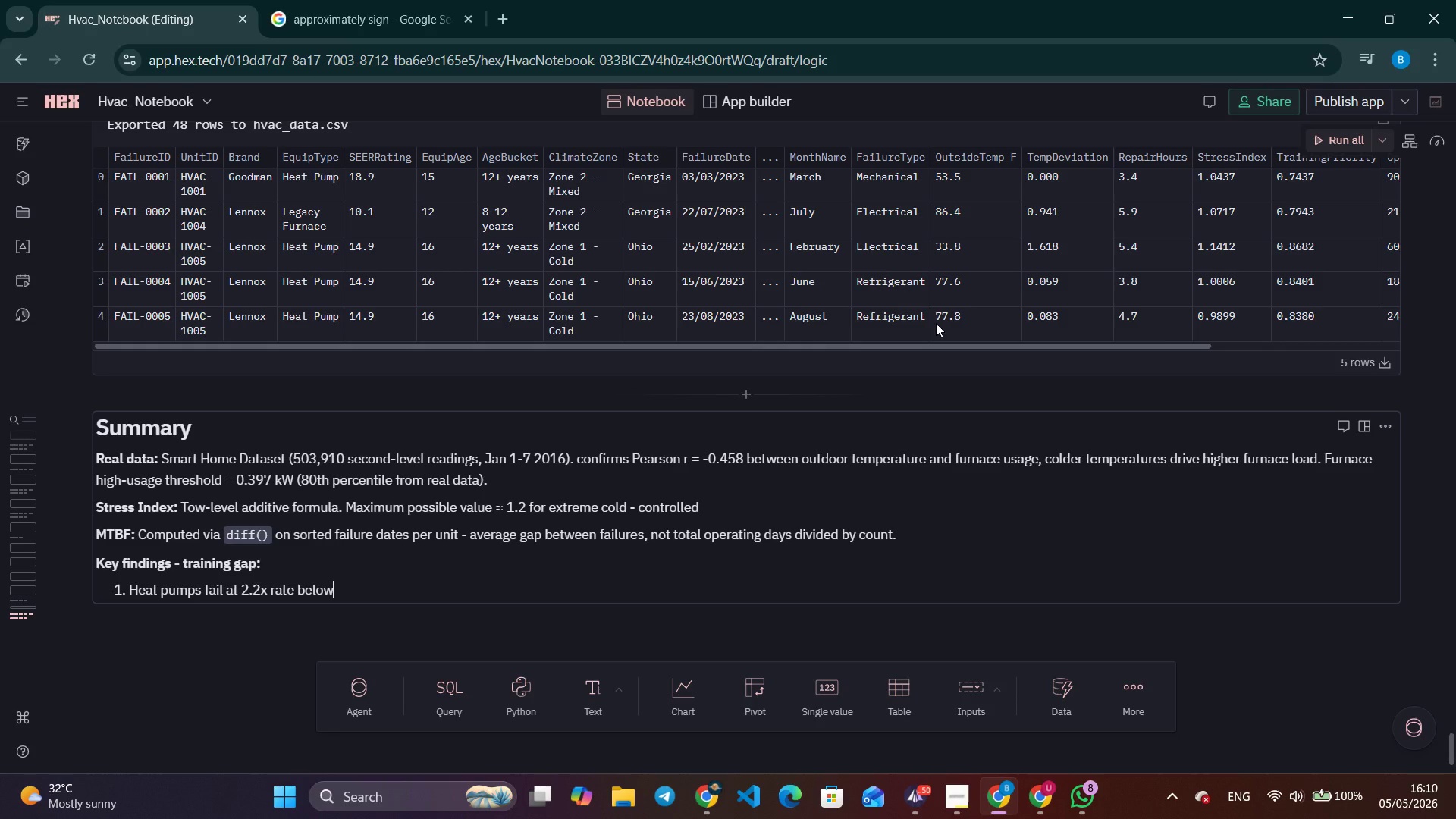 
type( 35 )
 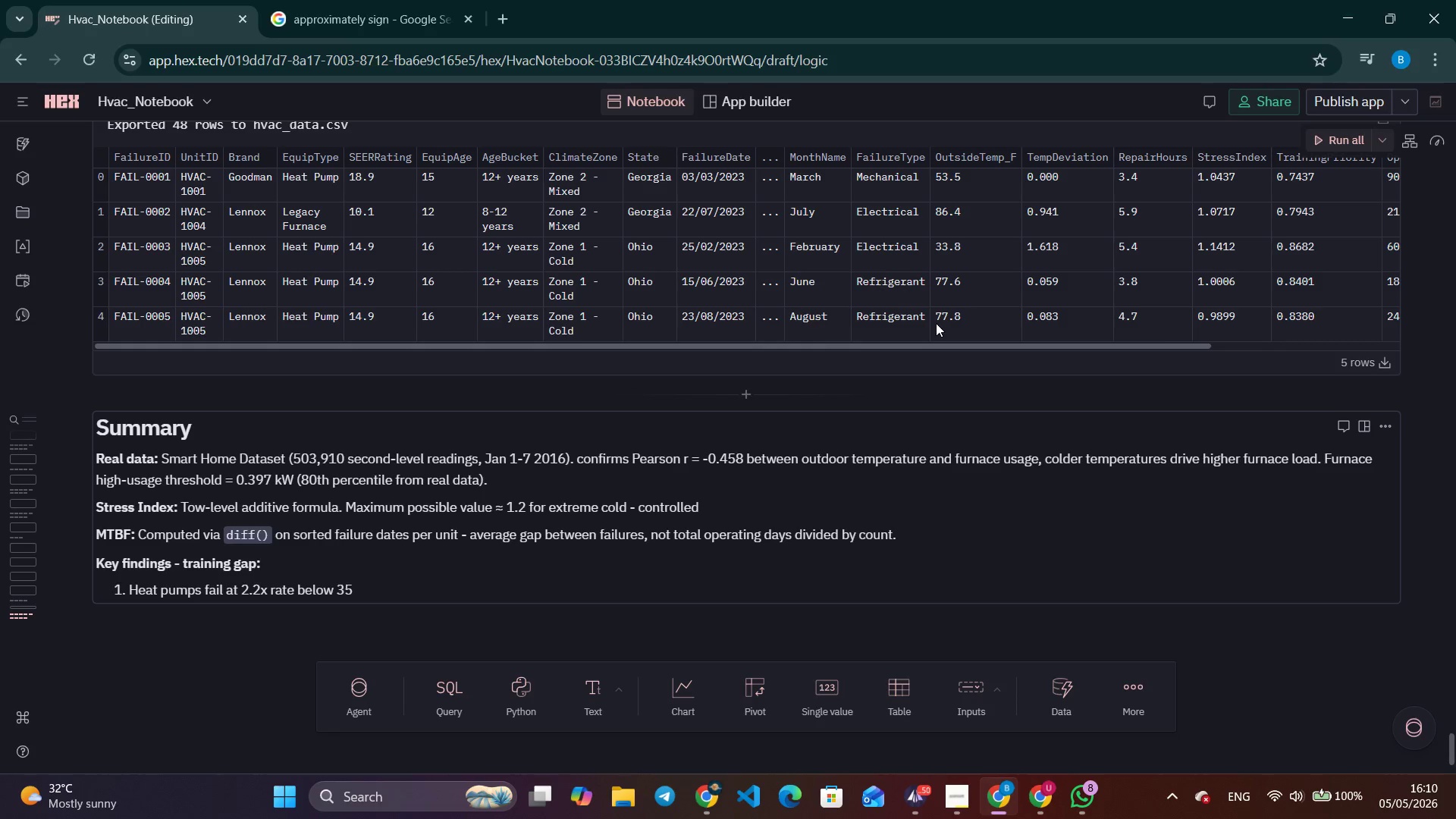 
key(Meta+Numpad0)
 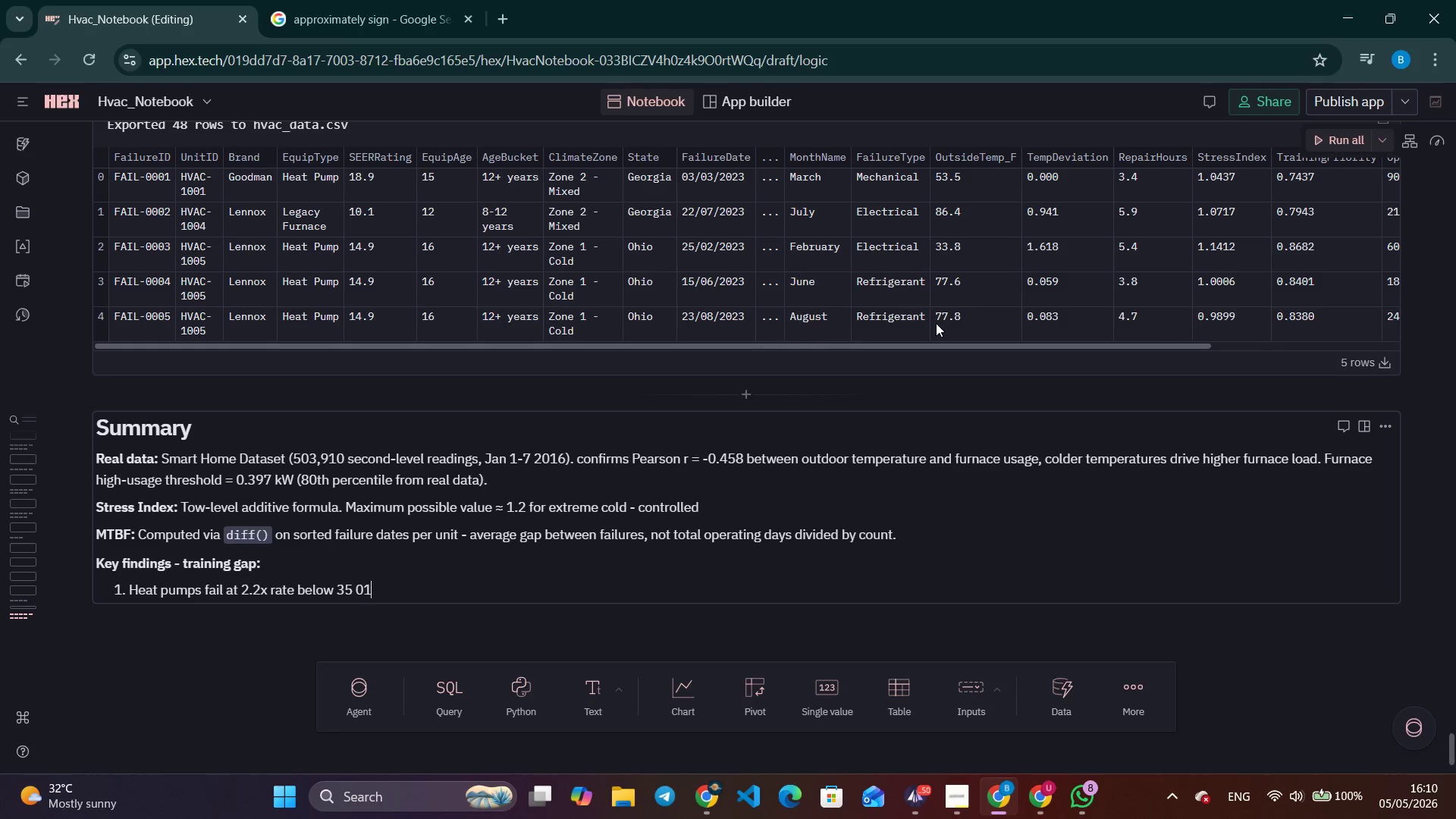 
key(Meta+Numpad1)
 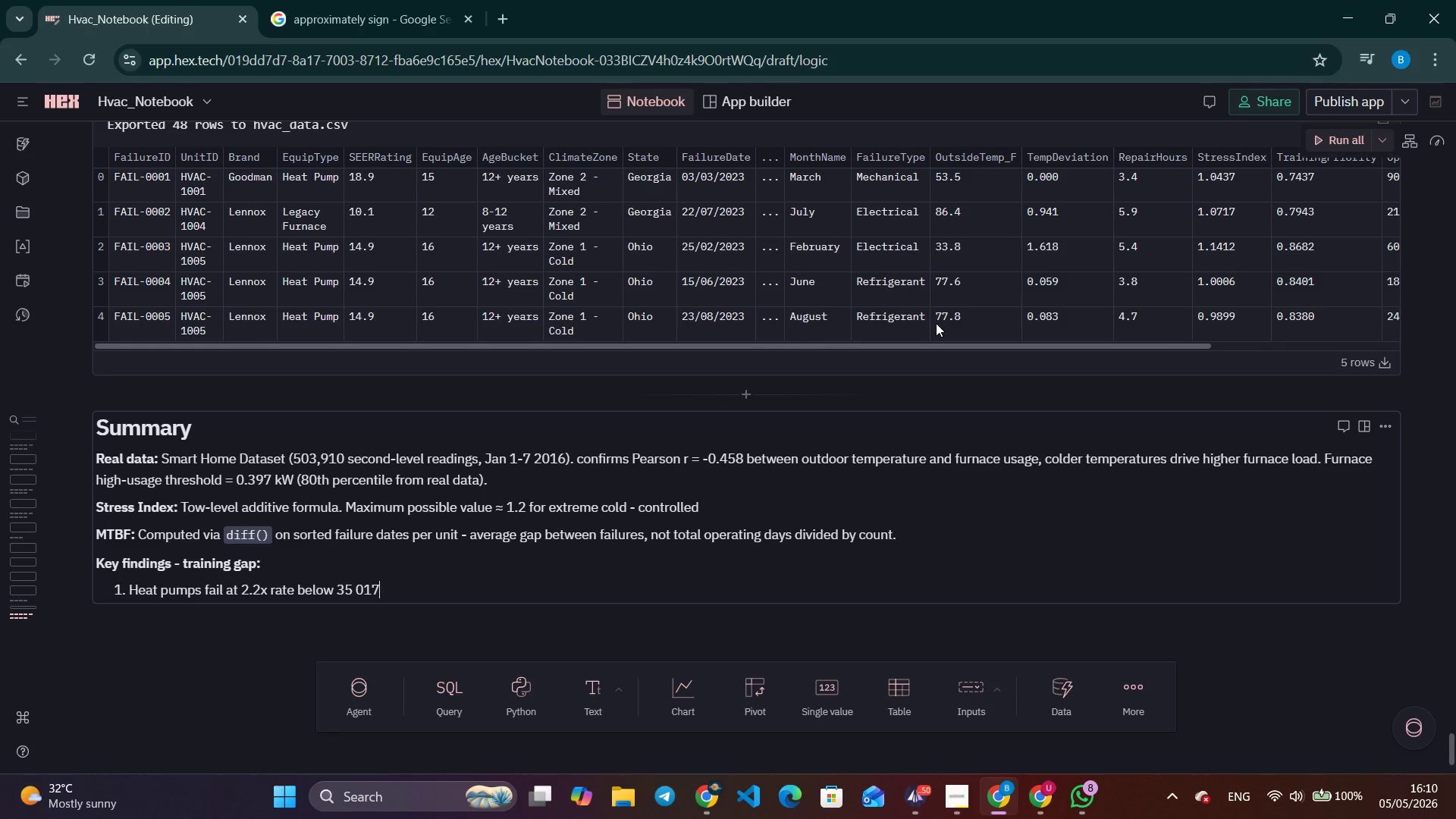 
key(Meta+Numpad7)
 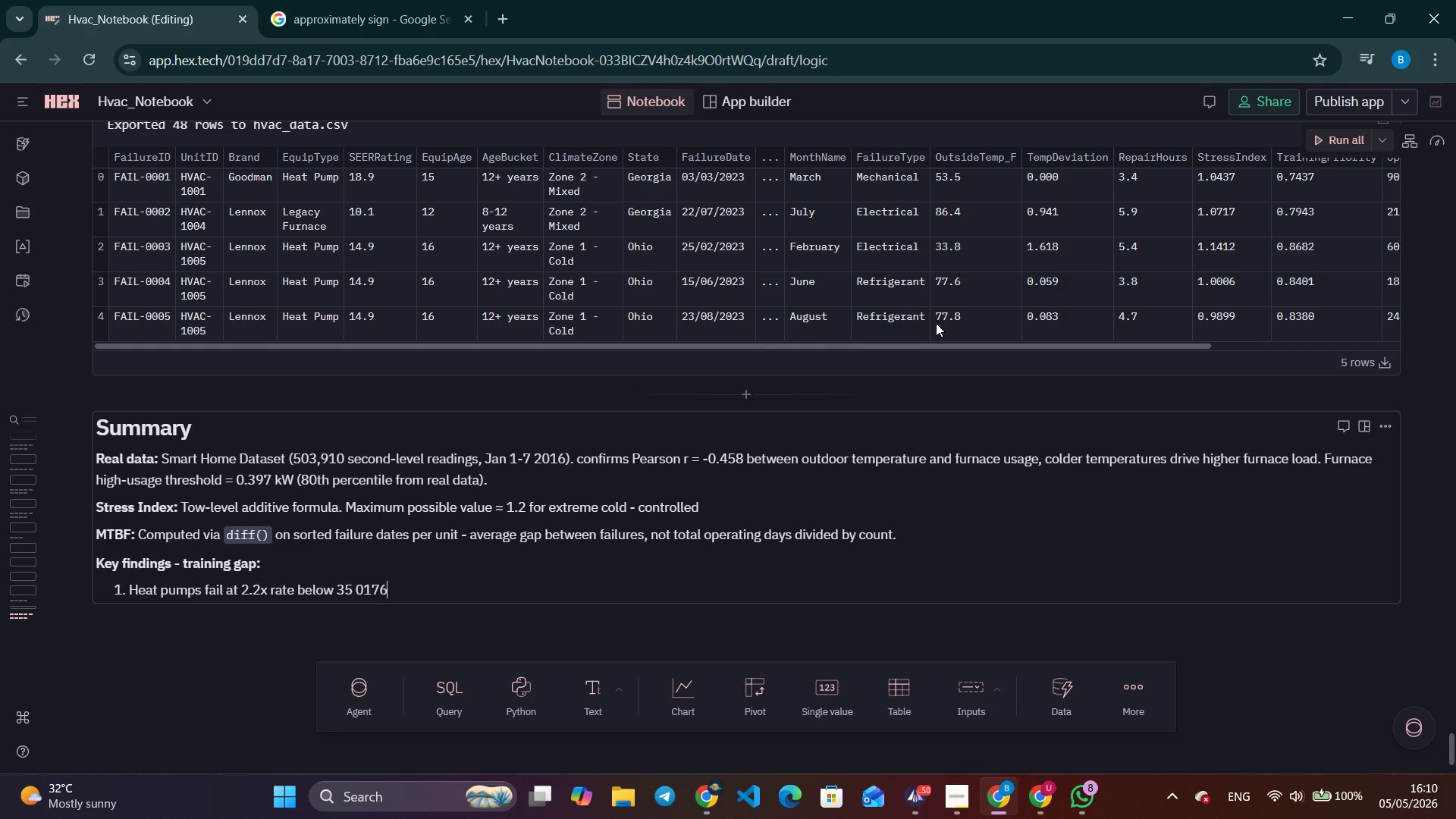 
key(Meta+Numpad6)
 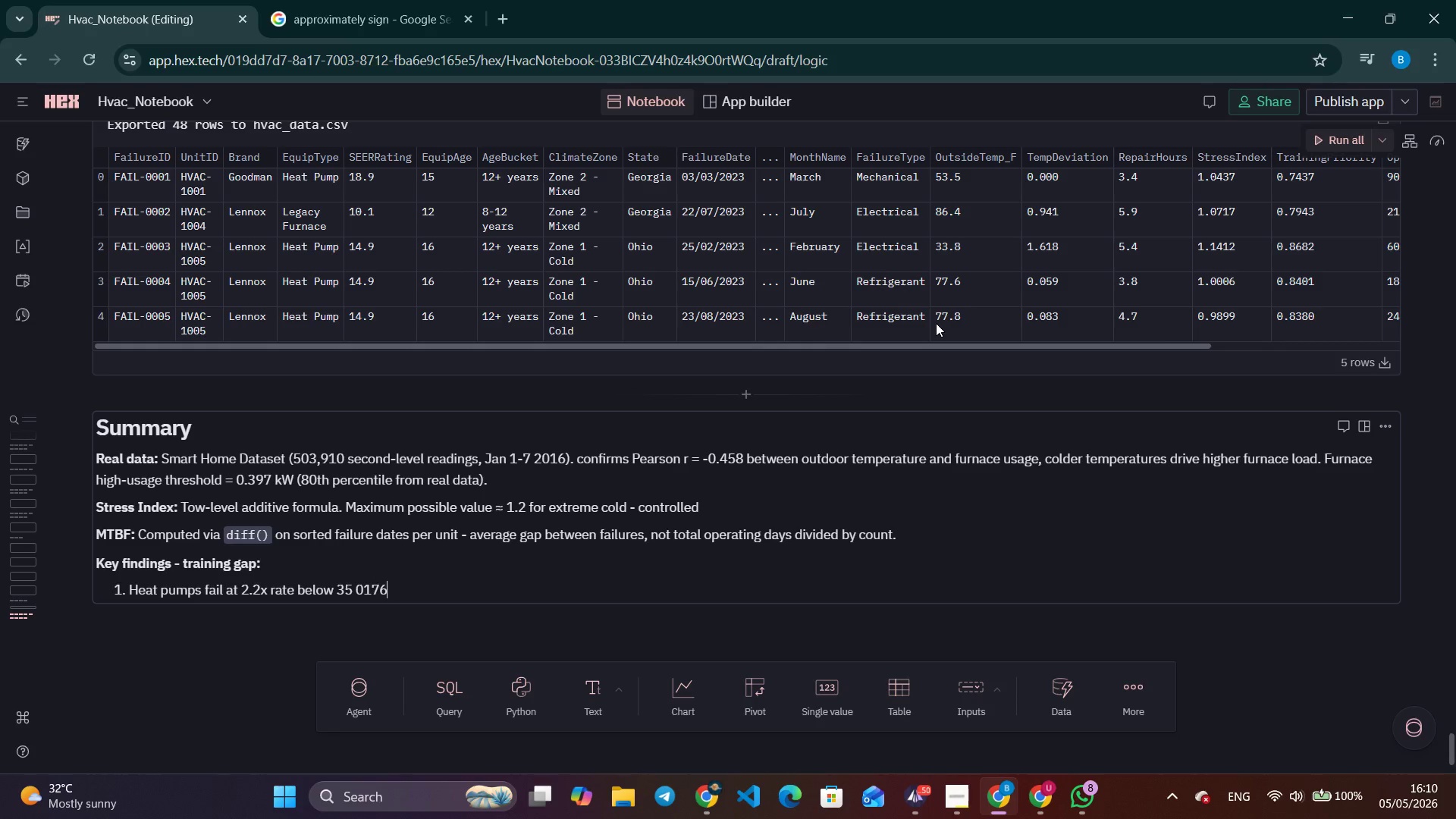 
key(Backspace)
 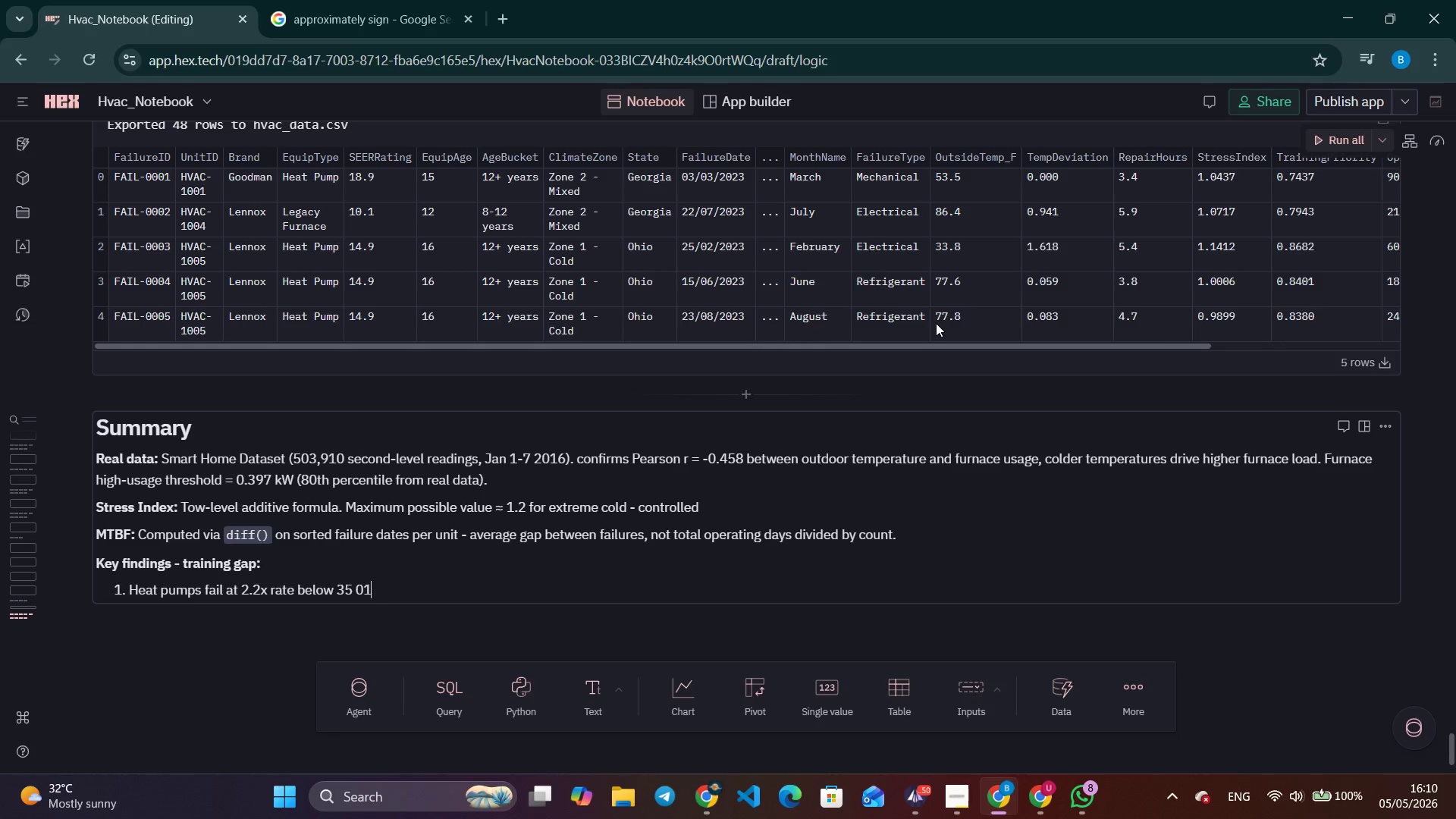 
key(Backspace)
 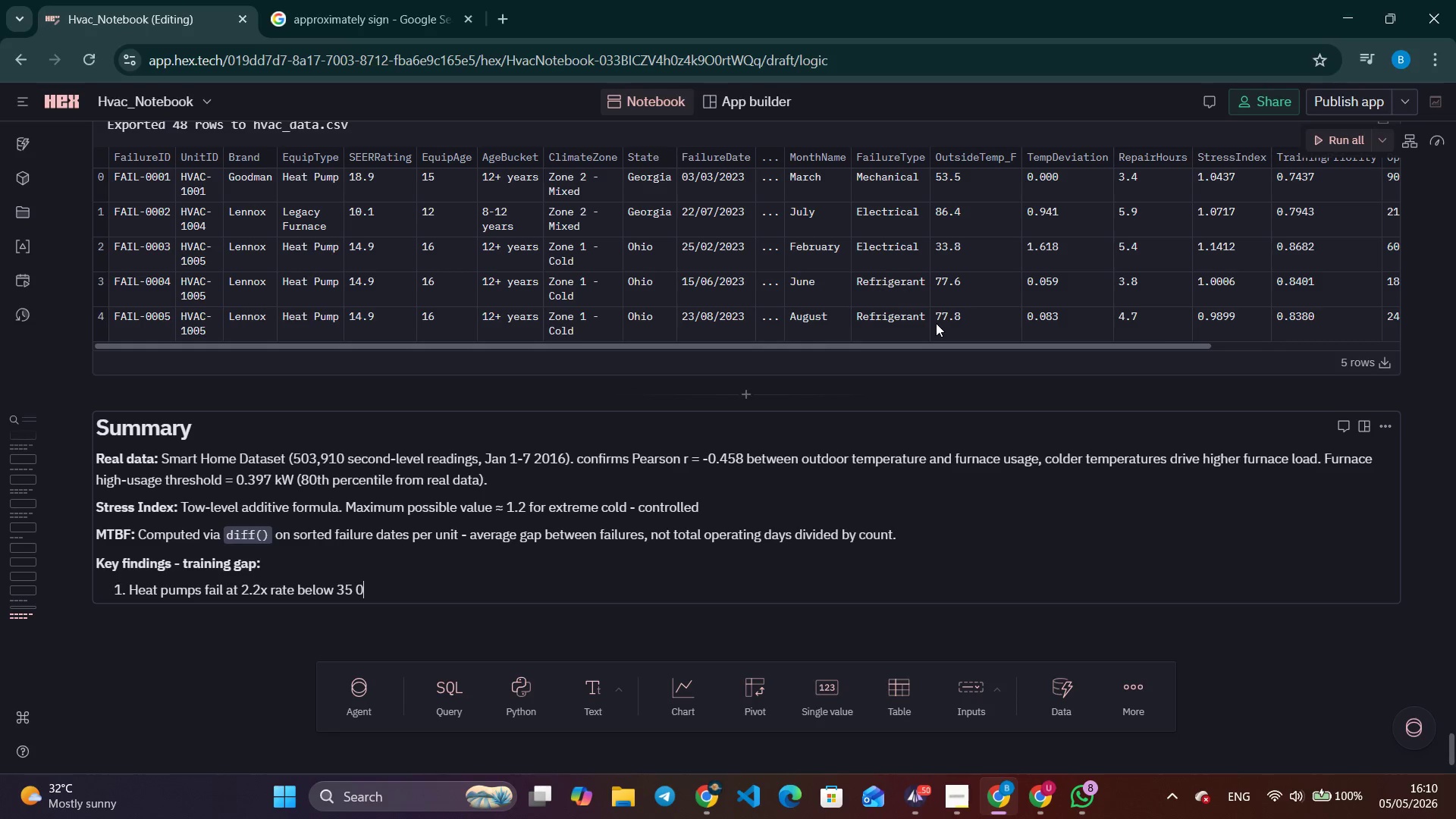 
key(Backspace)
 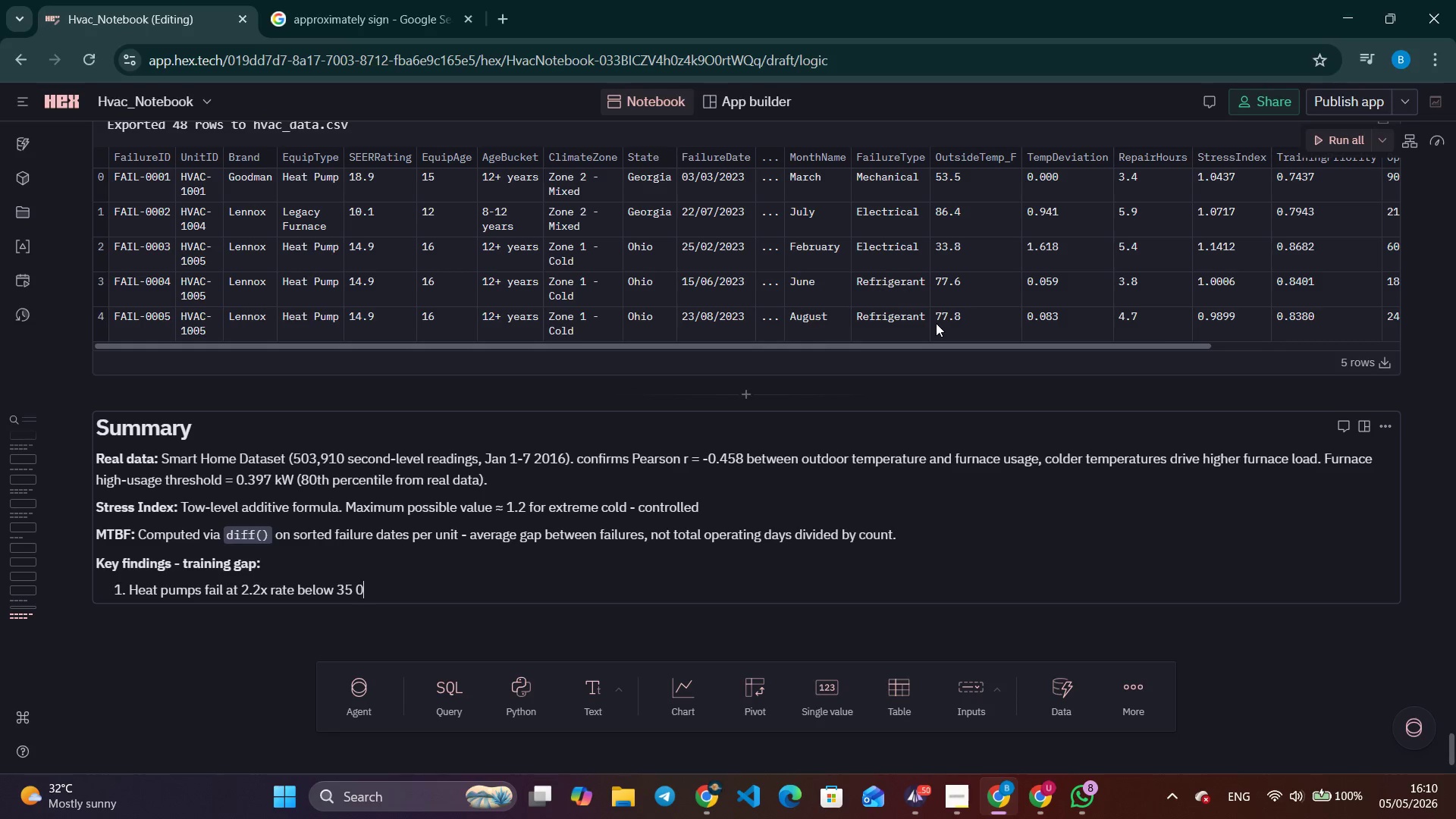 
key(Backspace)
 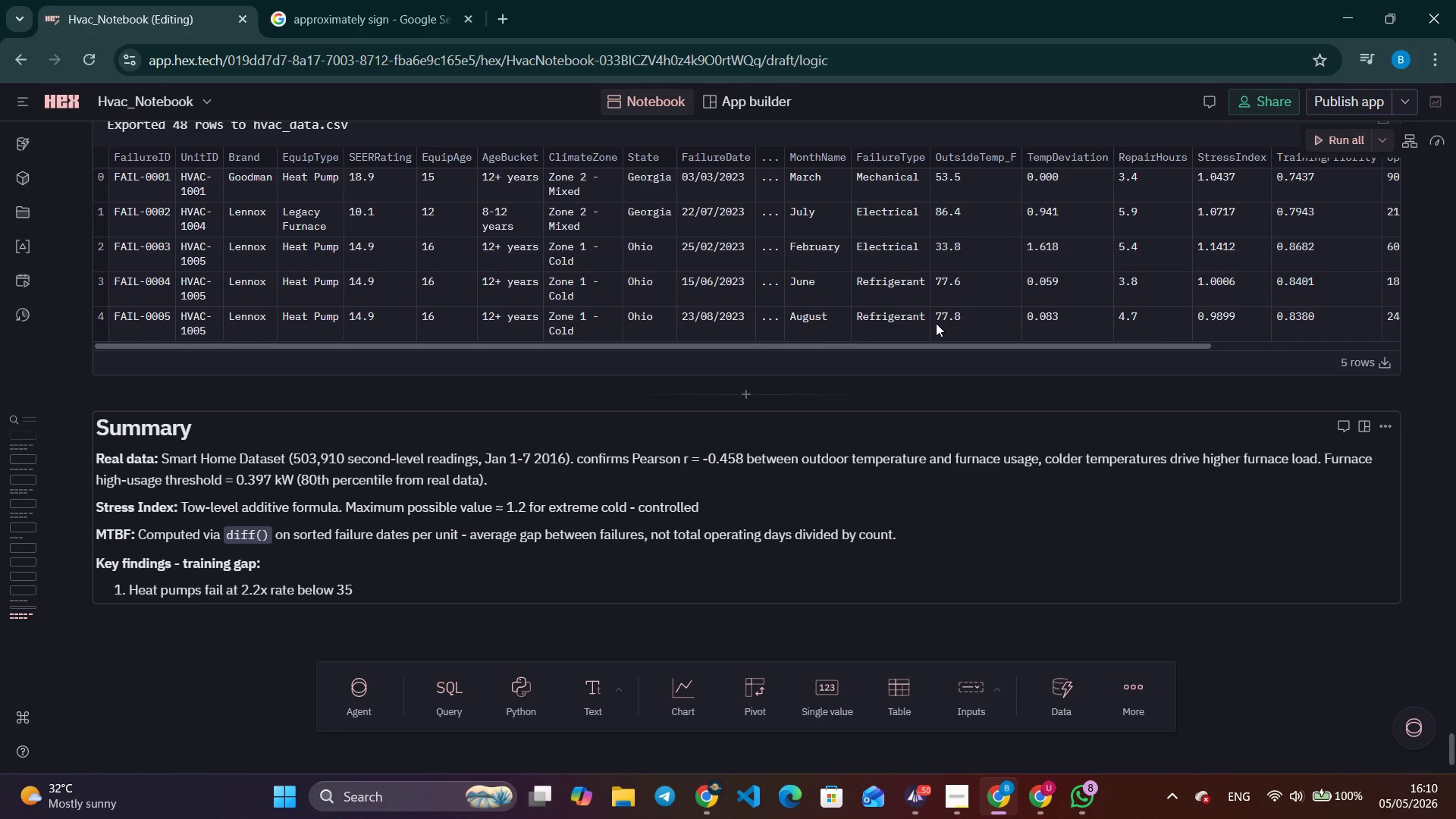 
key(Alt+Numpad0)
 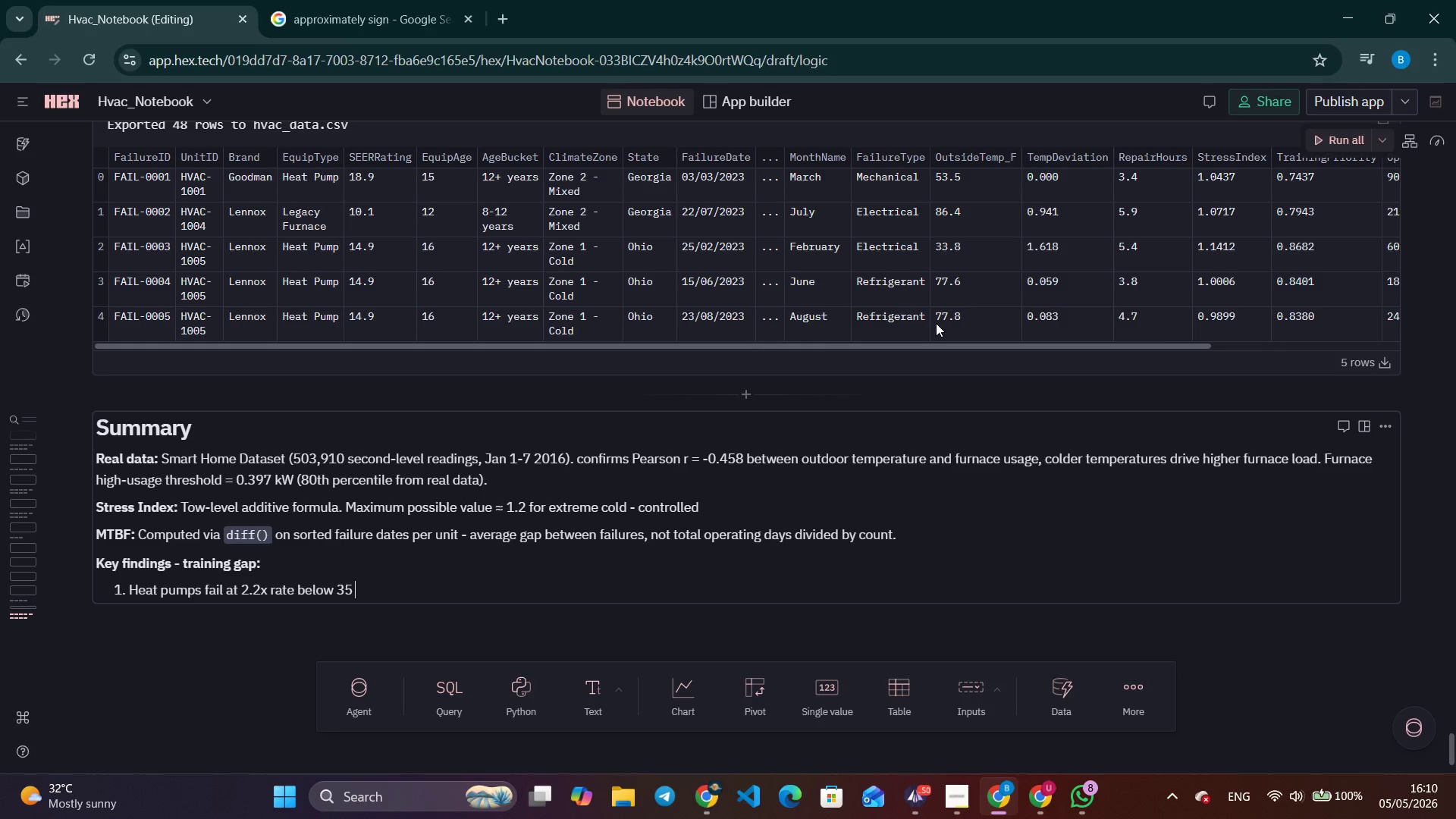 
key(Alt+Numpad1)
 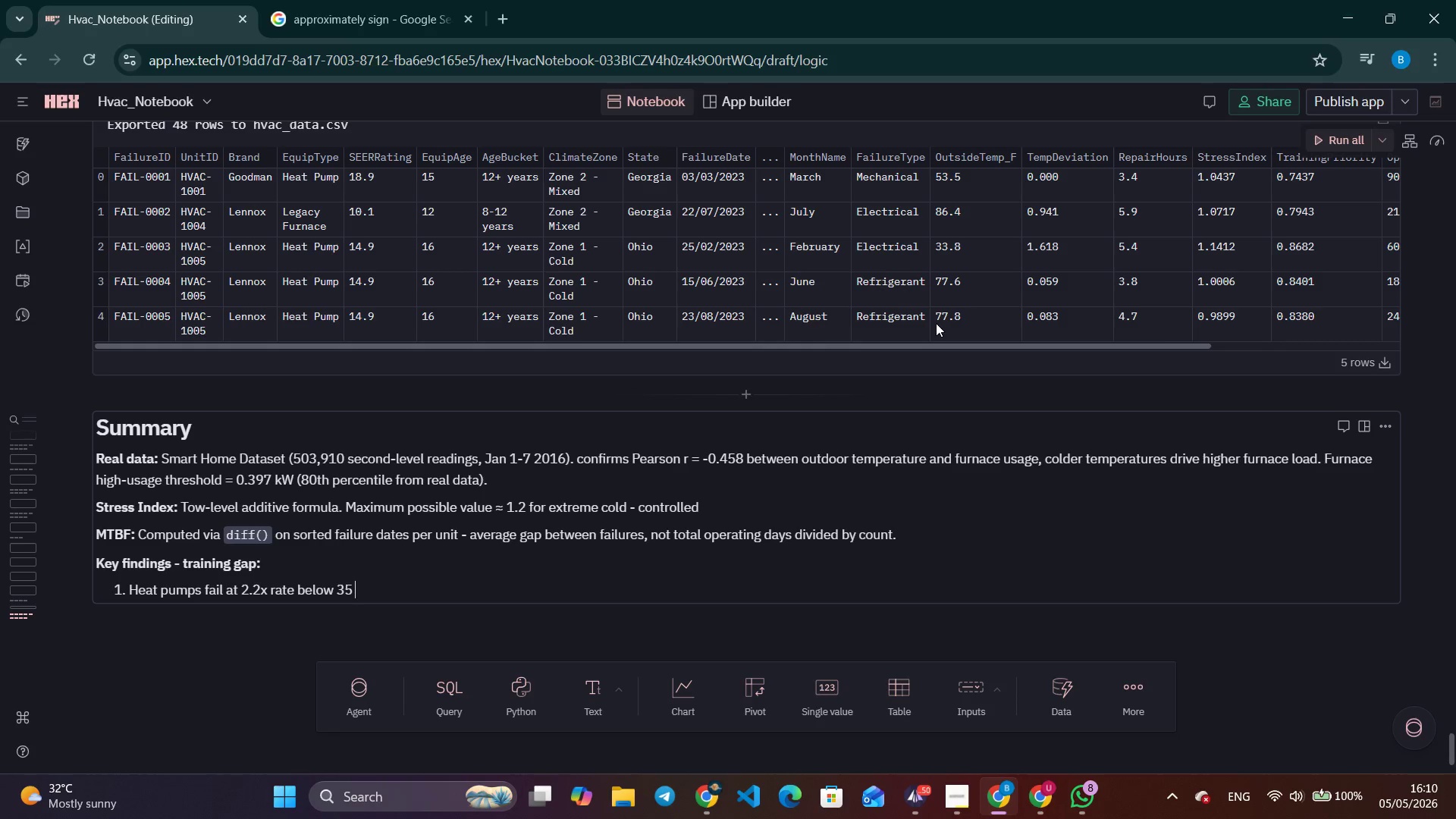 
key(Alt+Numpad7)
 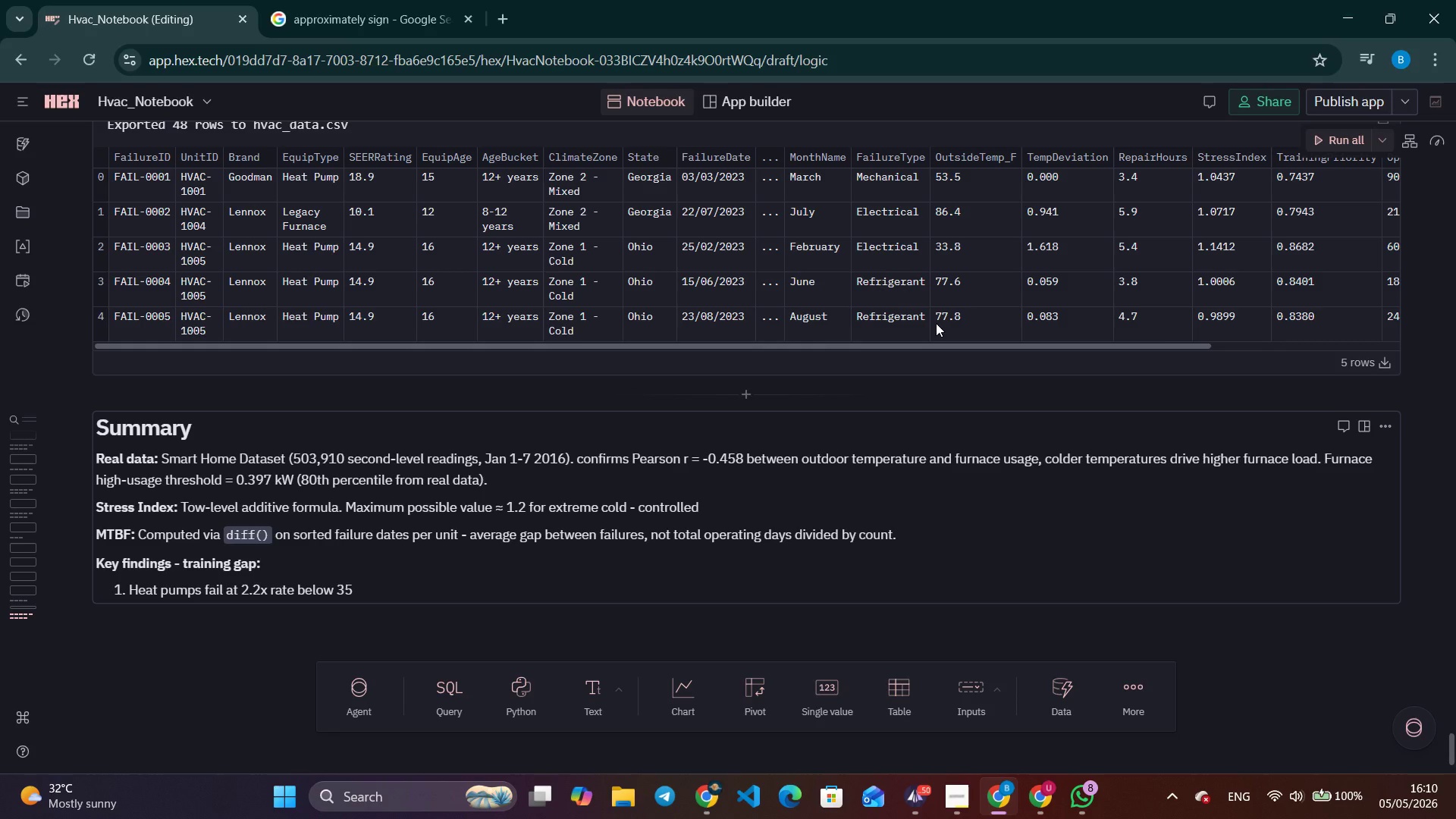 
key(Alt+Numpad6)
 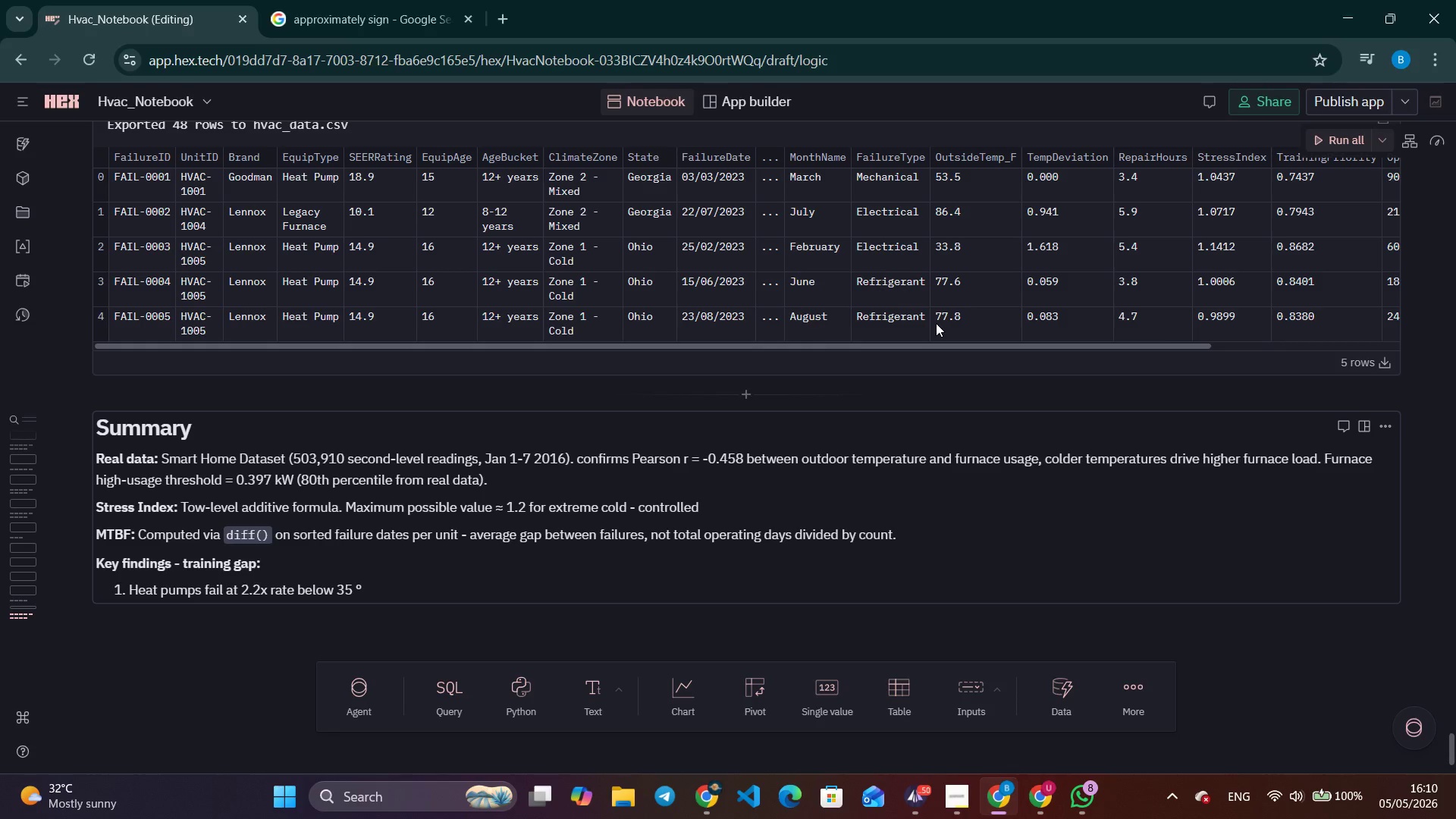 
type(F )
key(Backspace)
type(, reg)
key(Backspace)
type(frigerant circuit failures dominate in extreme cold)
 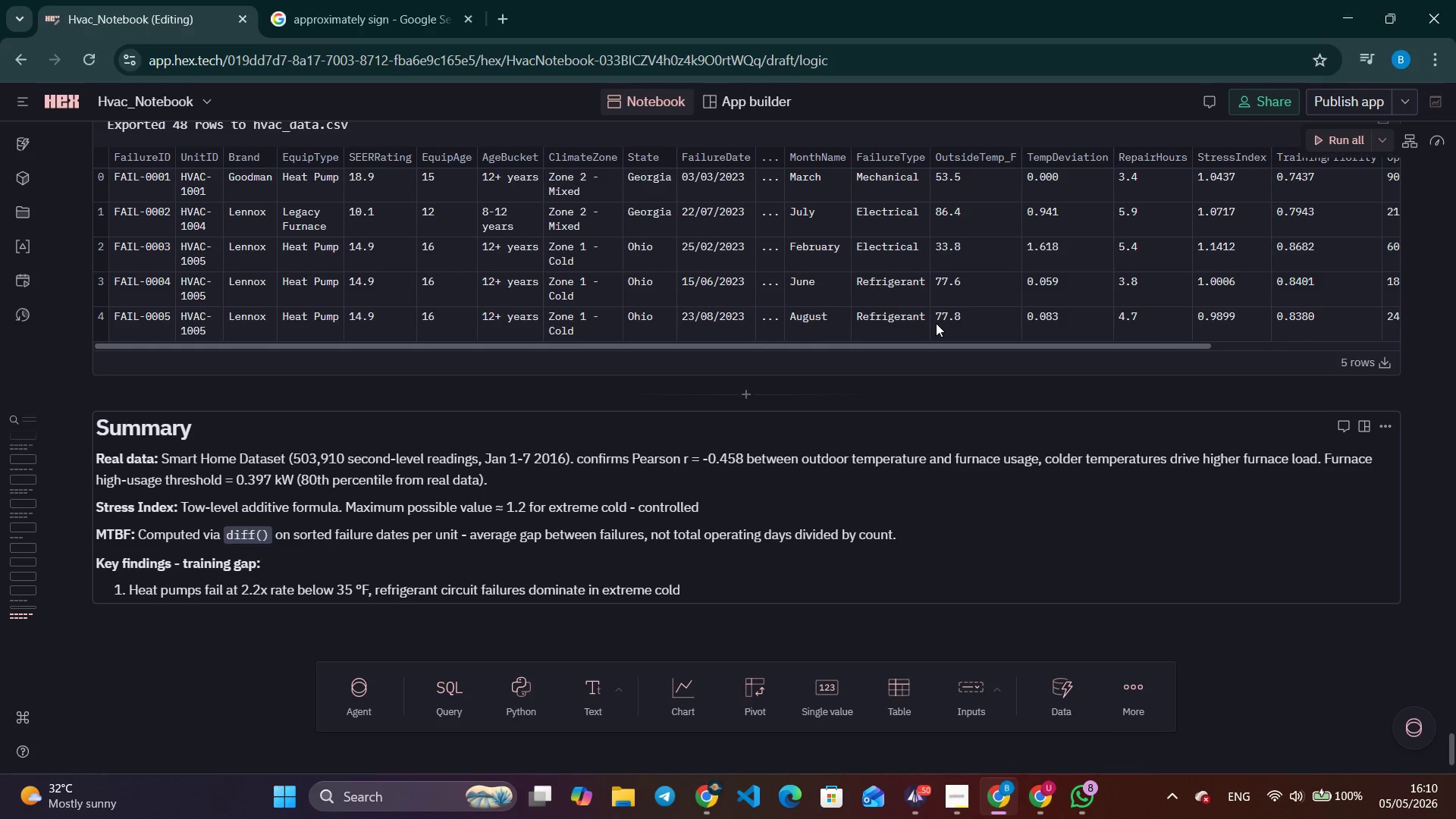 
key(Enter)
 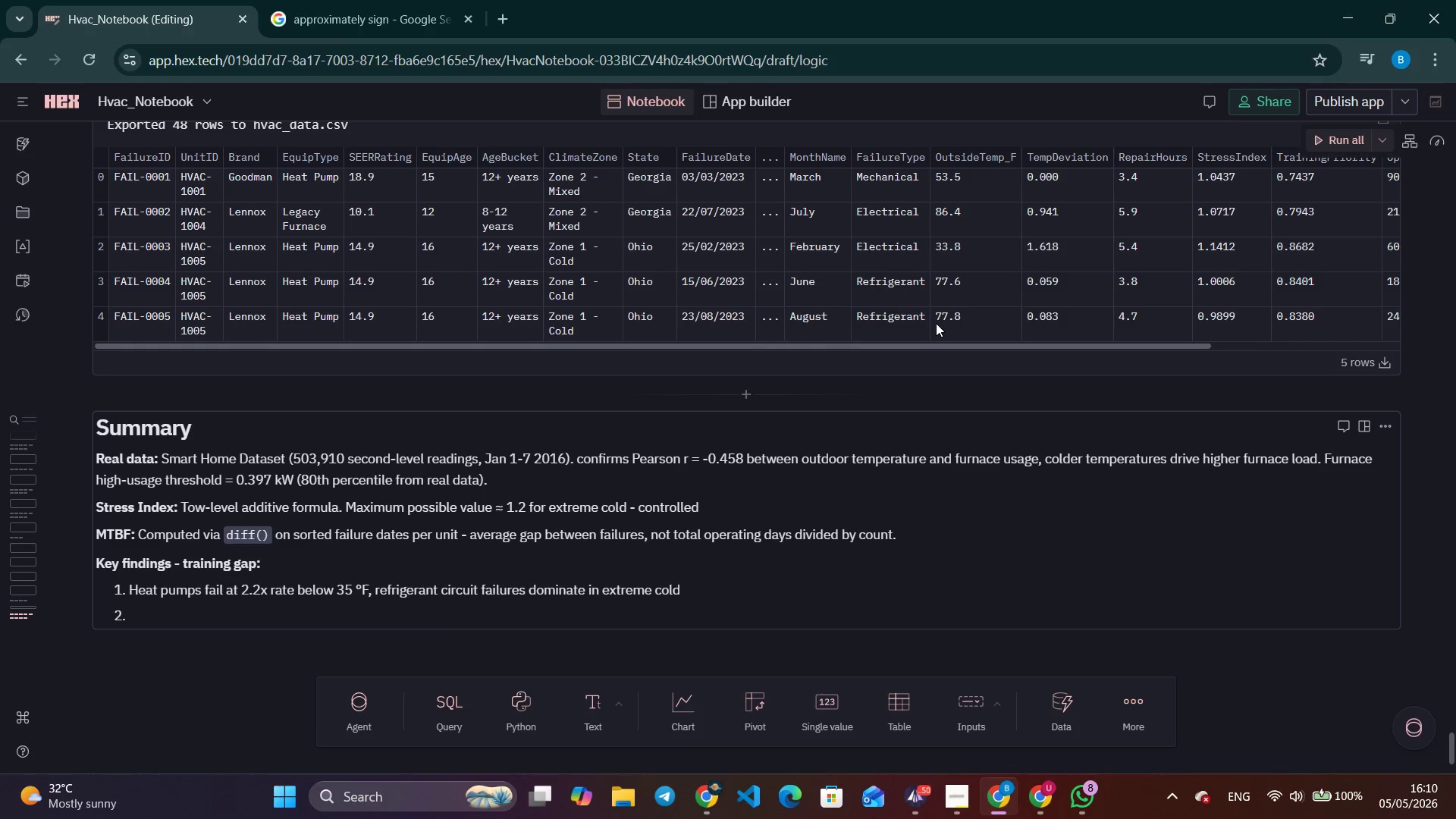 
type(Legacy funaces are stable in cold but fail at 1.5x rate during peak summer usage, mechanical wear)
 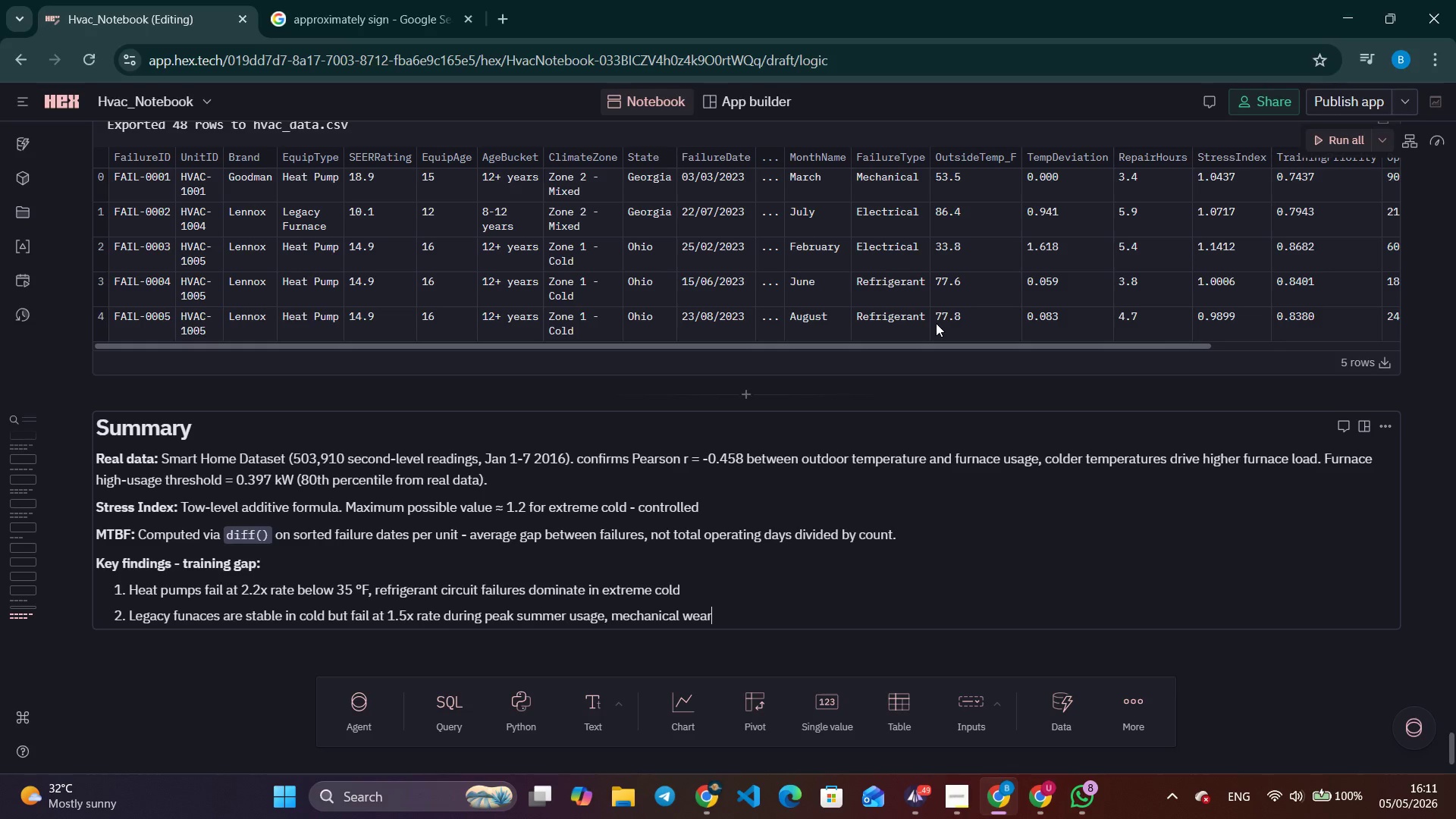 
key(Enter)
 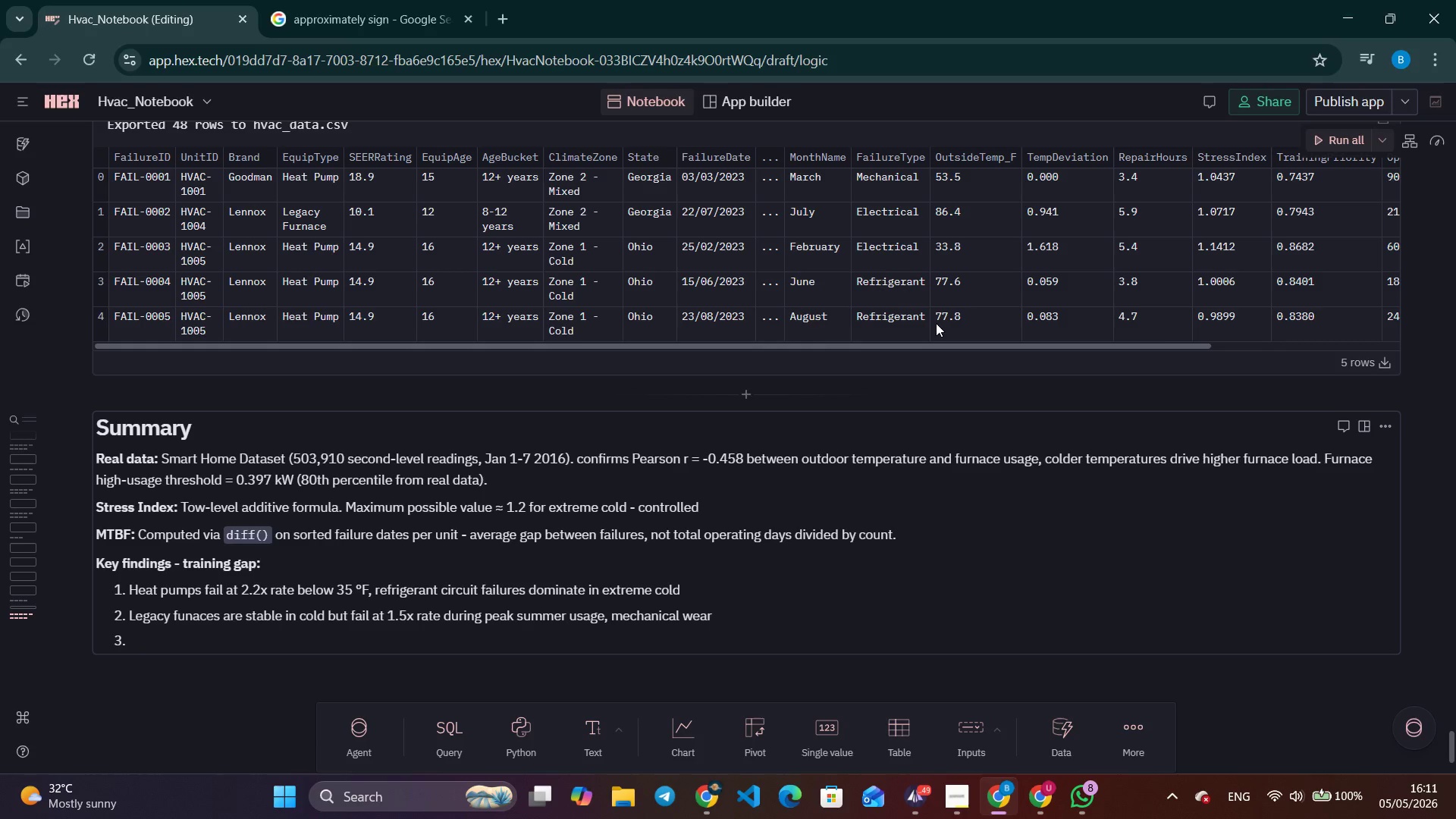 
type(Heat pumps show higher seasonal load variance (1.59 vs 0.67), less predictable maintenance cyucls)
key(Backspace)
key(Backspace)
key(Backspace)
key(Backspace)
type(cles)
 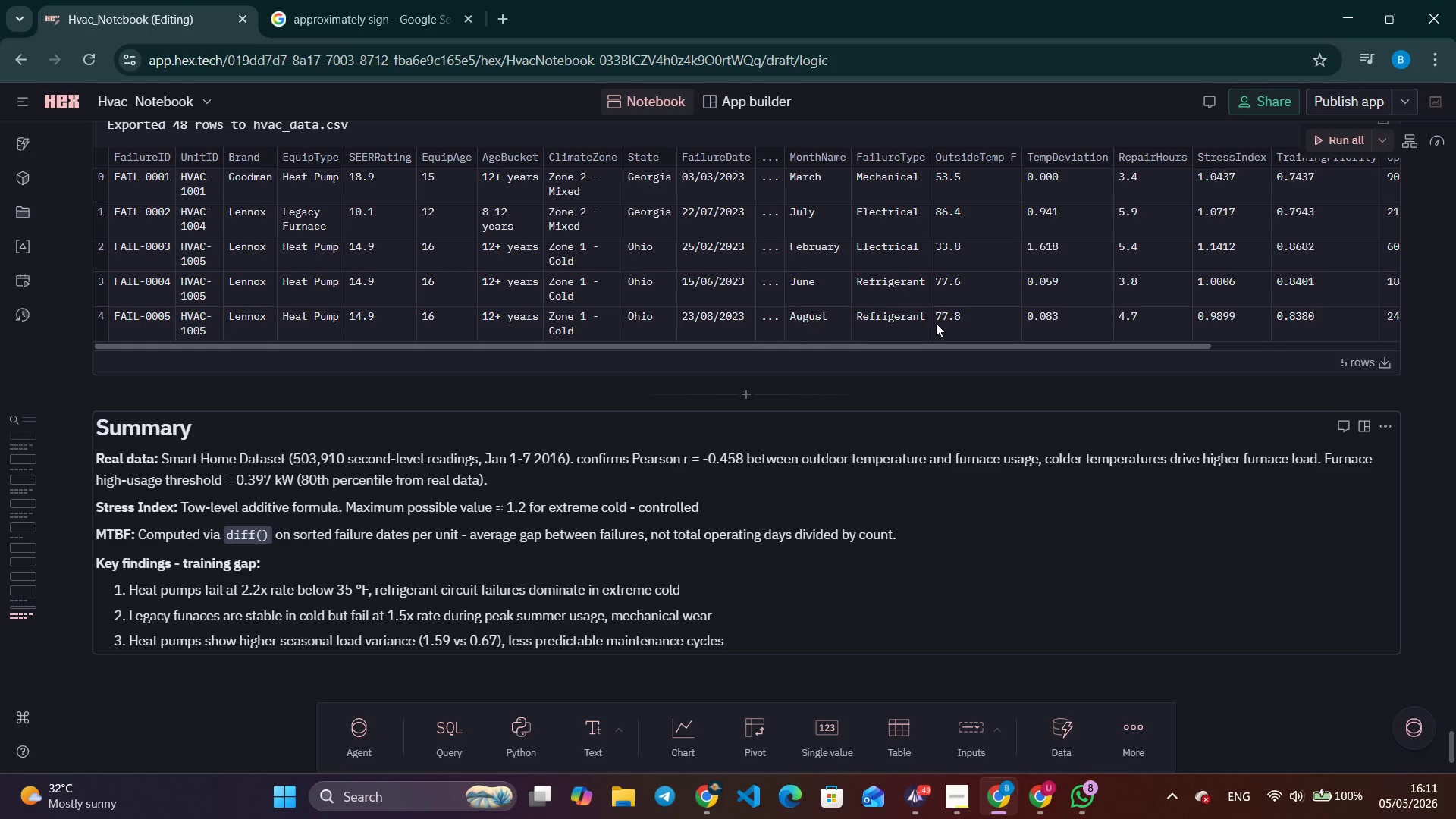 
double_click([500, 139])
 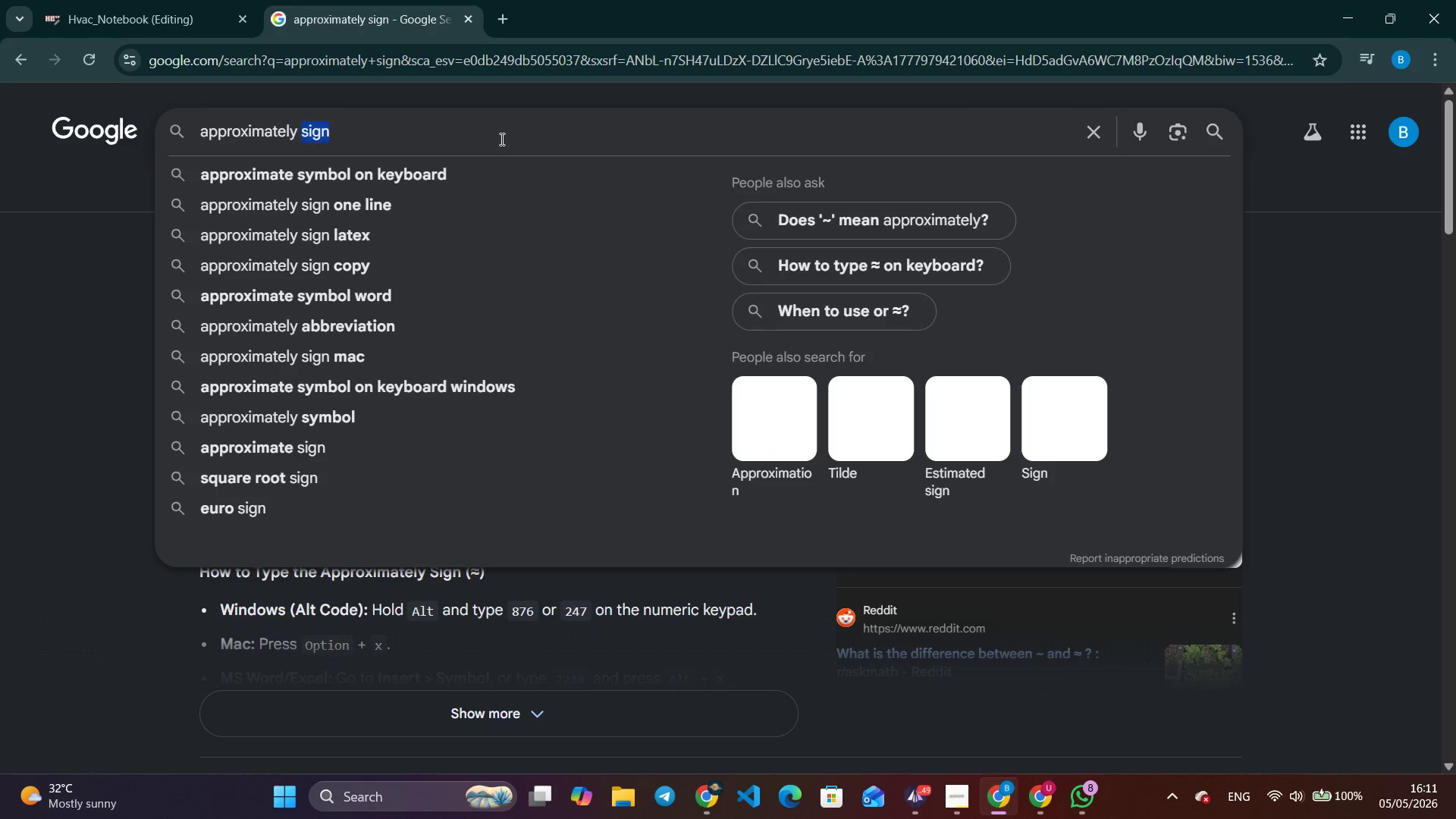 
triple_click([500, 139])
 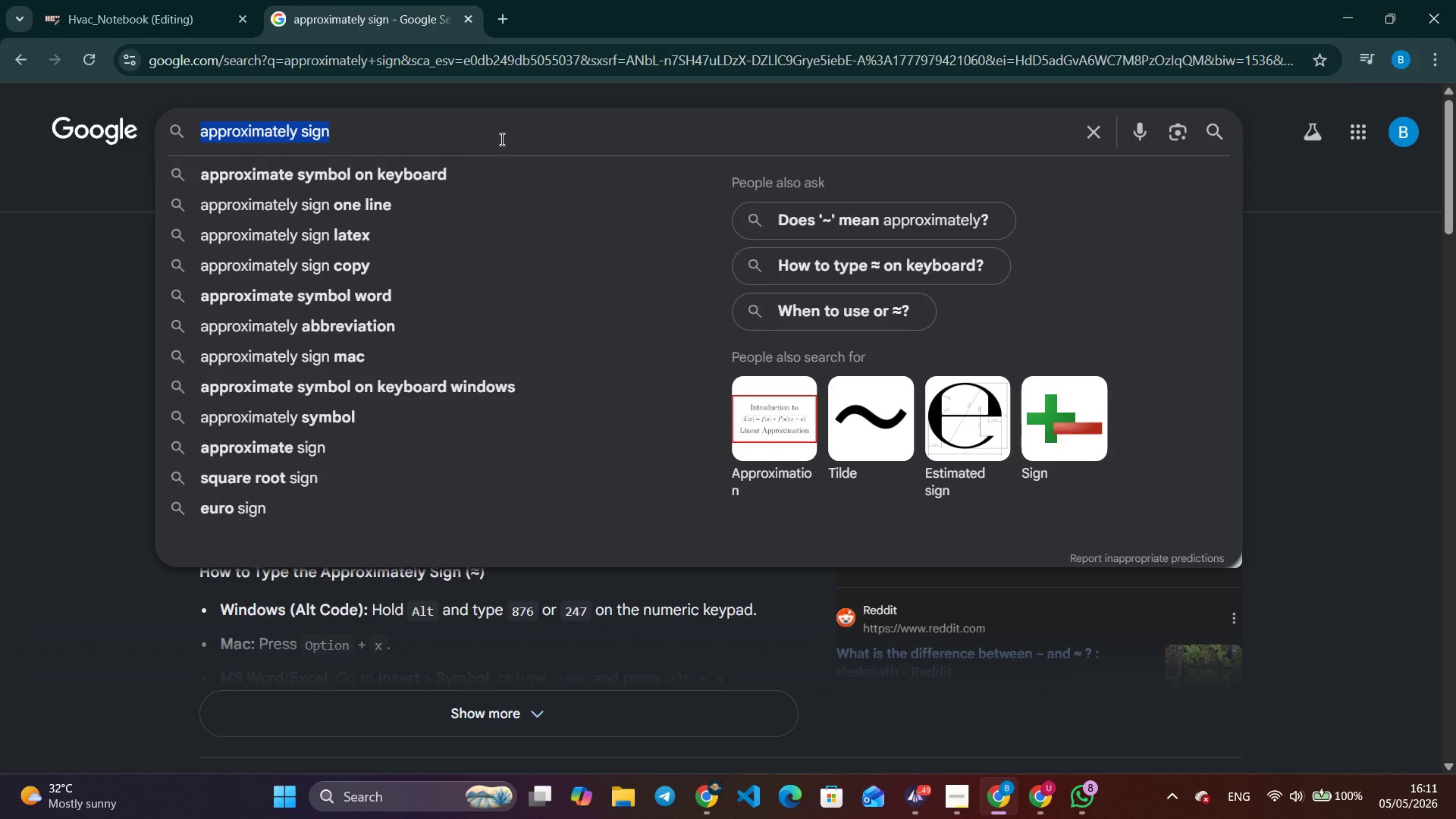 
type(do you remember the rain. )
key(Backspace)
key(Backspace)
 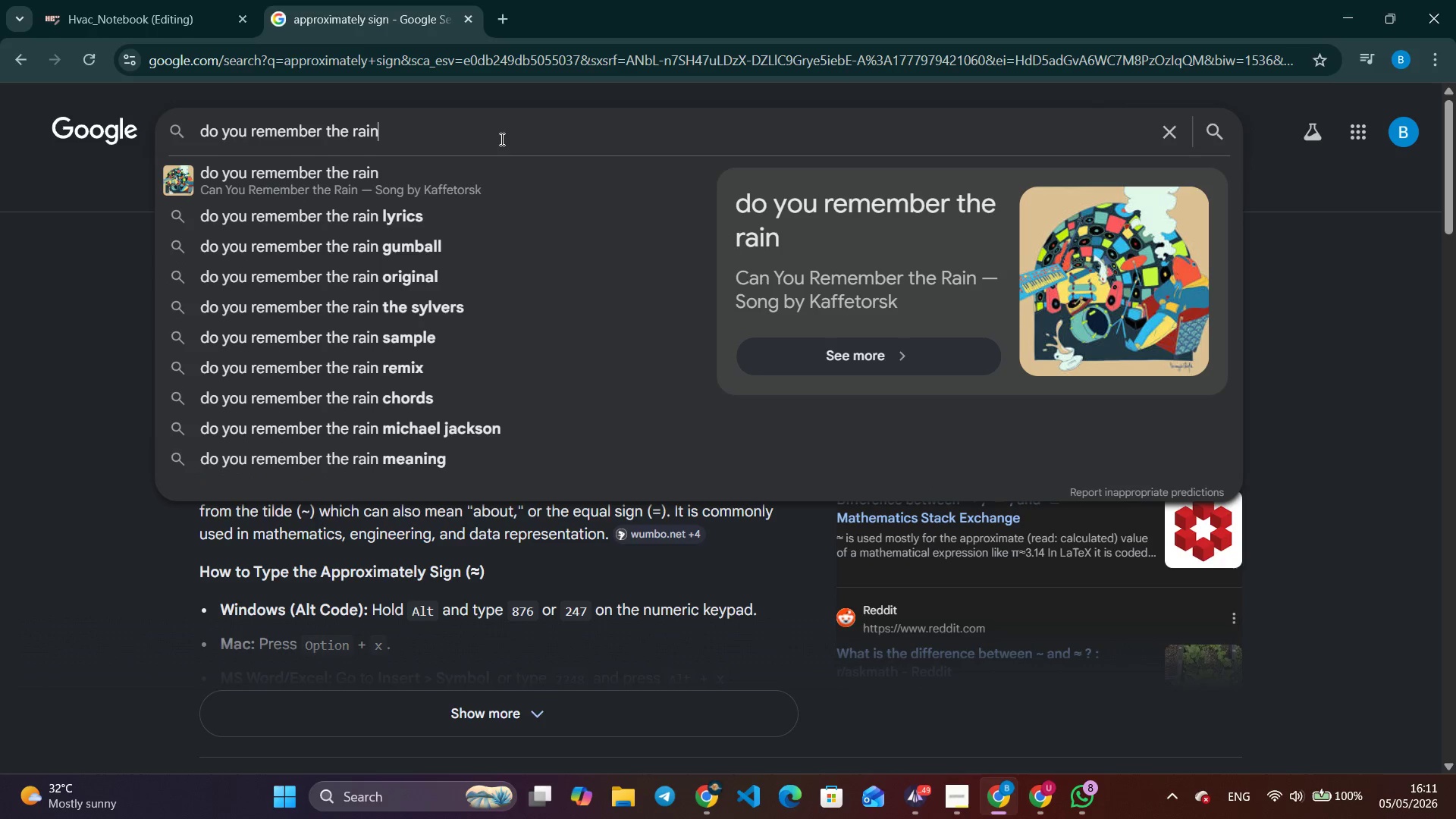 
left_click([470, 162])
 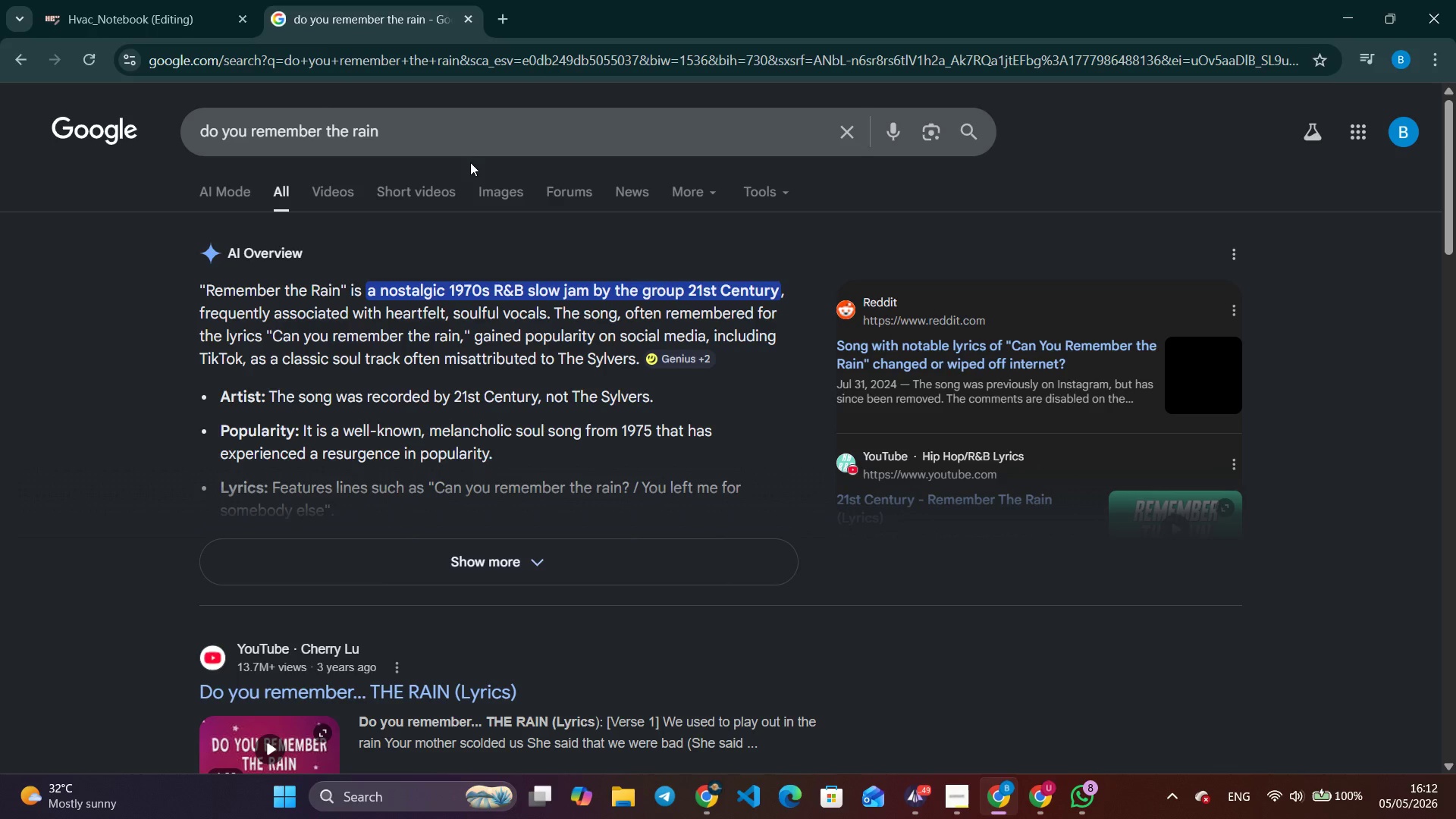 
left_click([469, 17])
 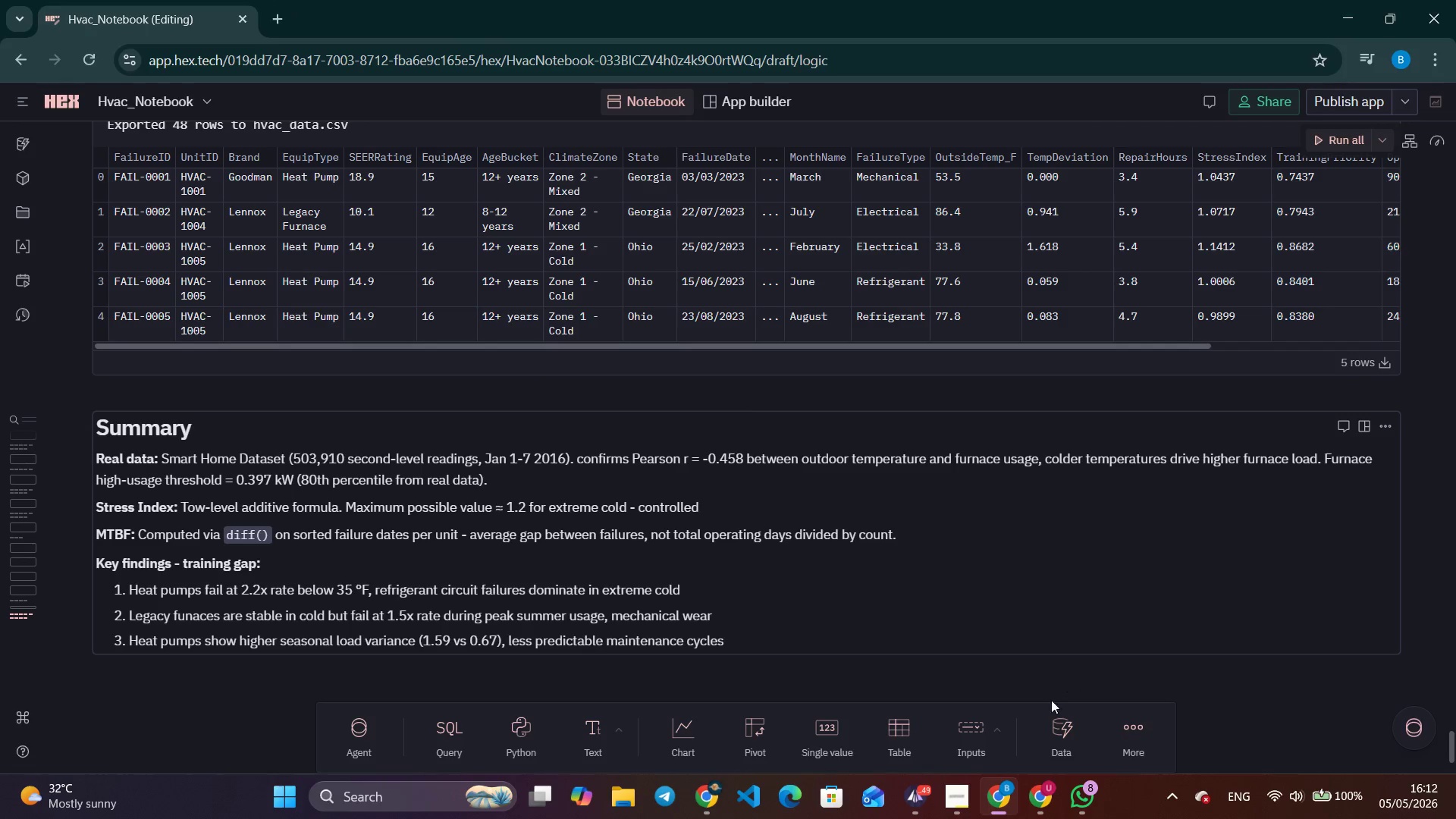 
left_click([887, 629])
 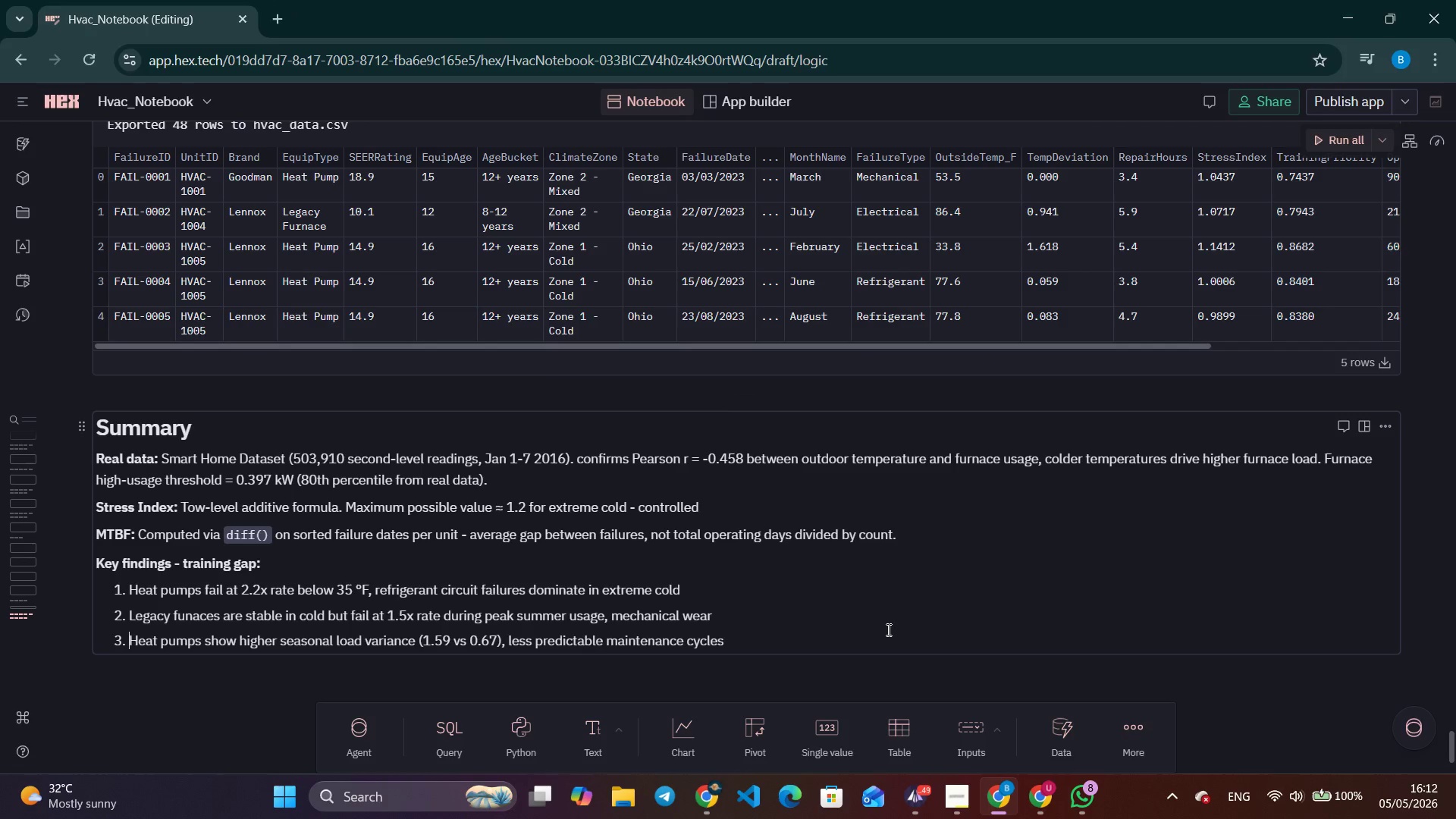 
key(Enter)
 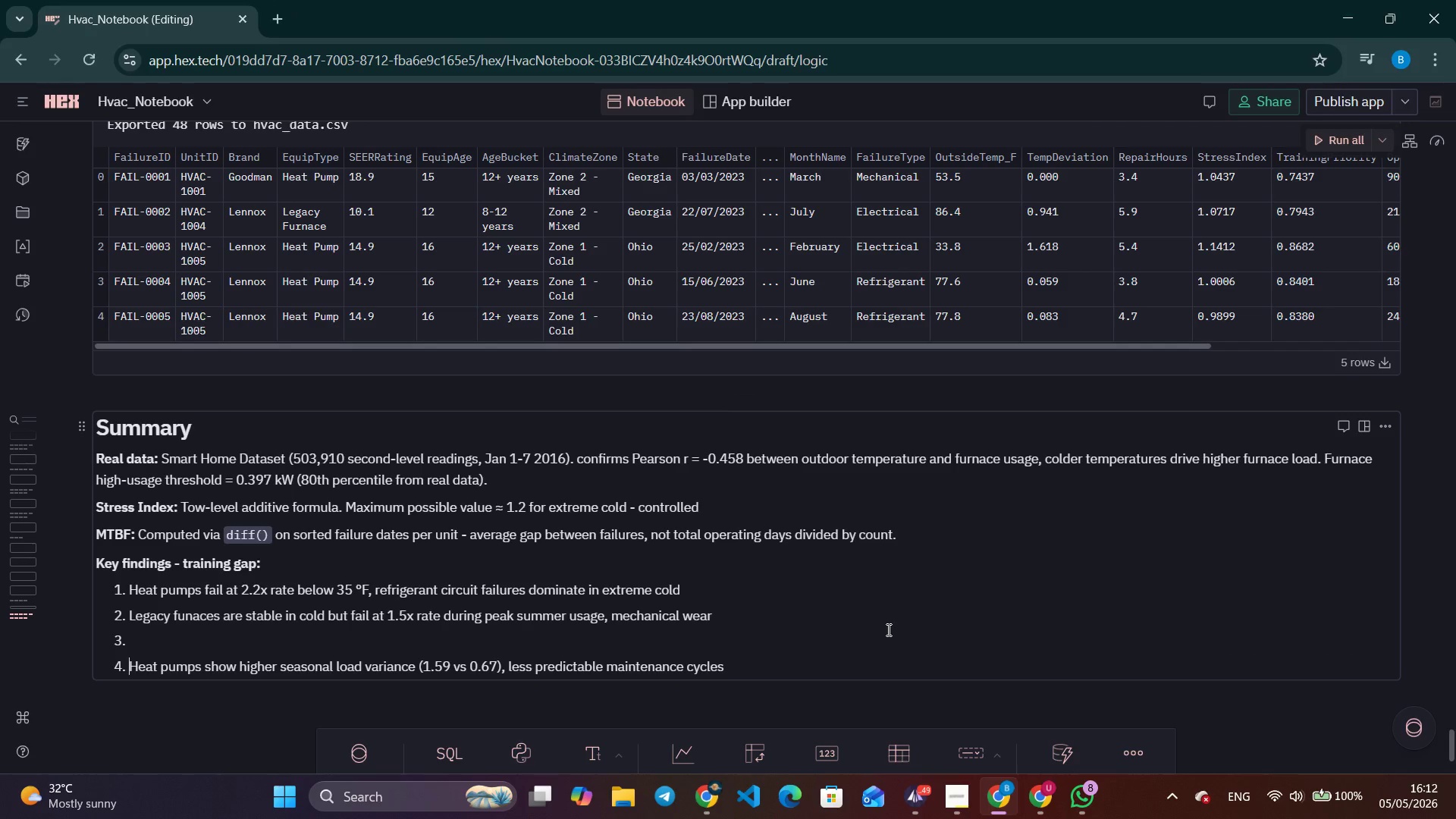 
key(Control+ControlLeft)
 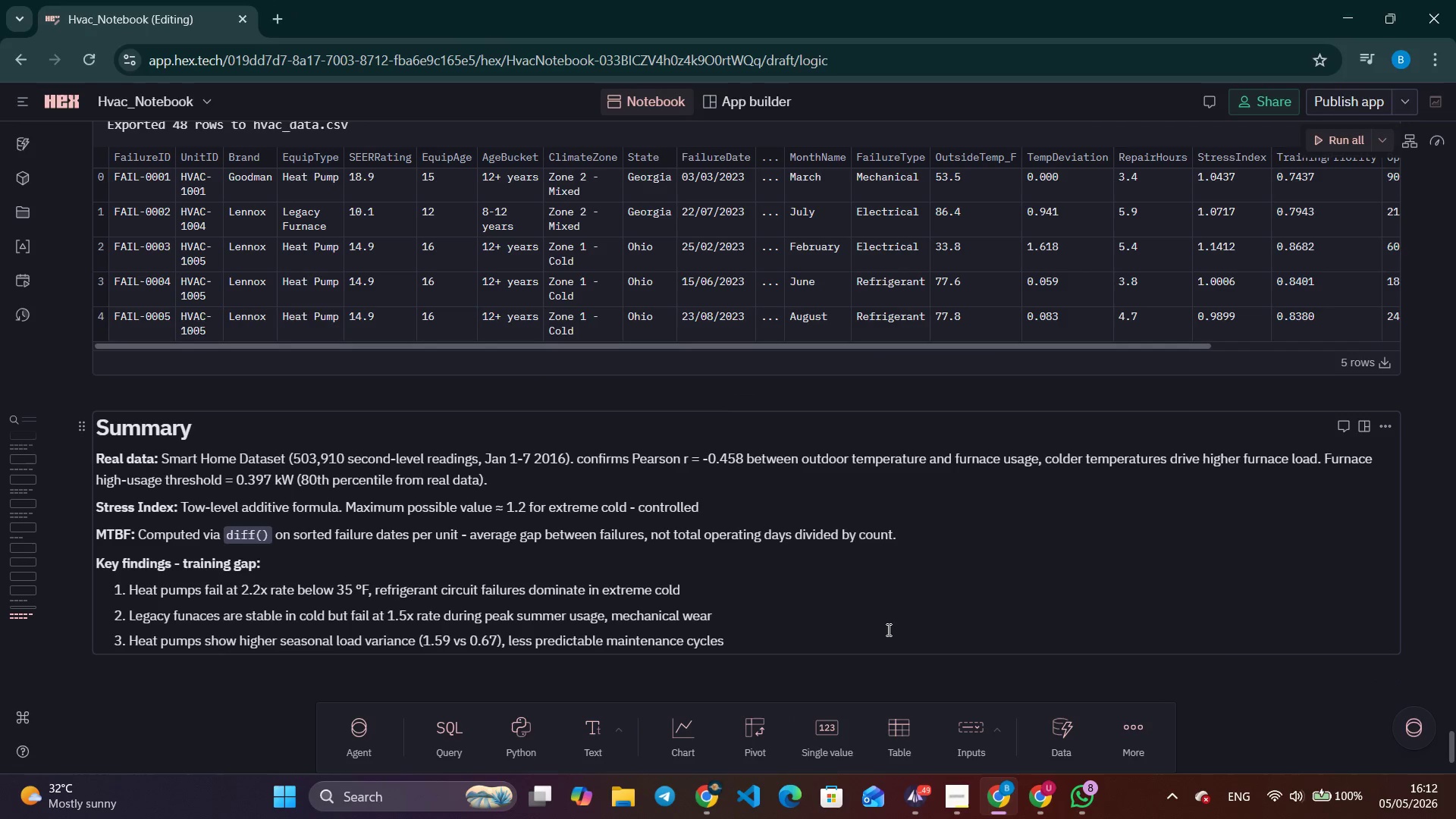 
key(Control+Z)
 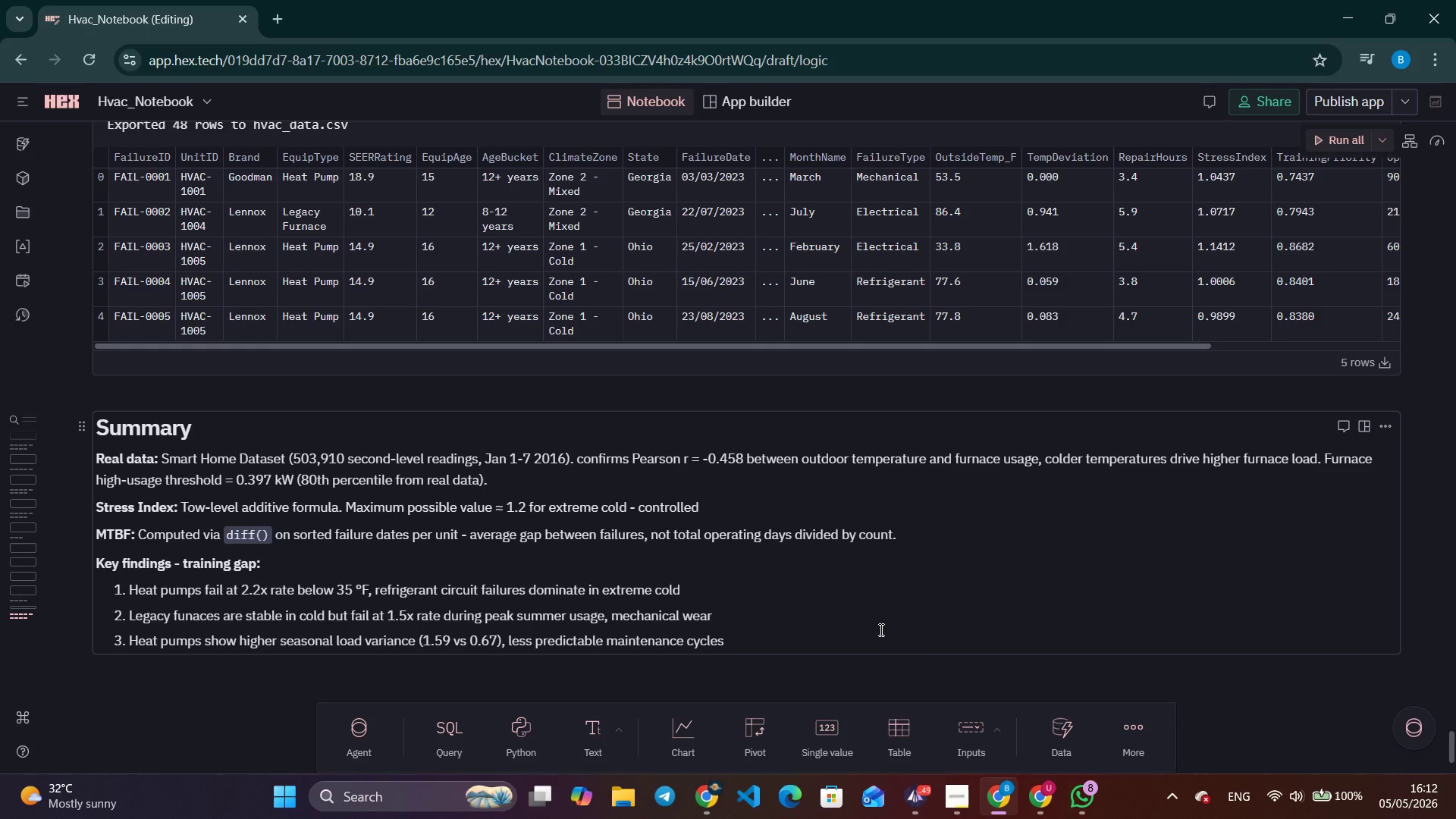 
left_click([875, 644])
 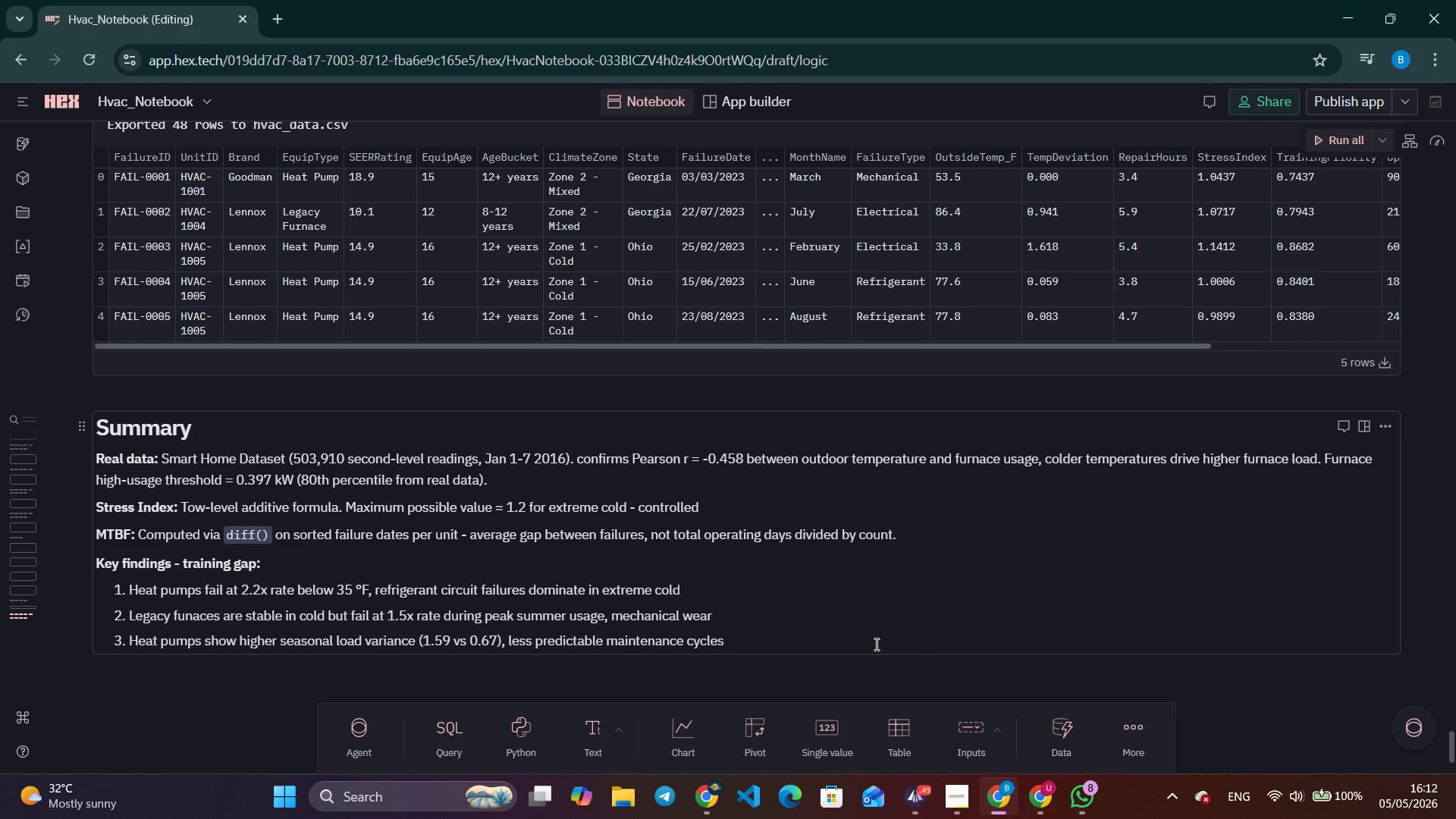 
key(Enter)
 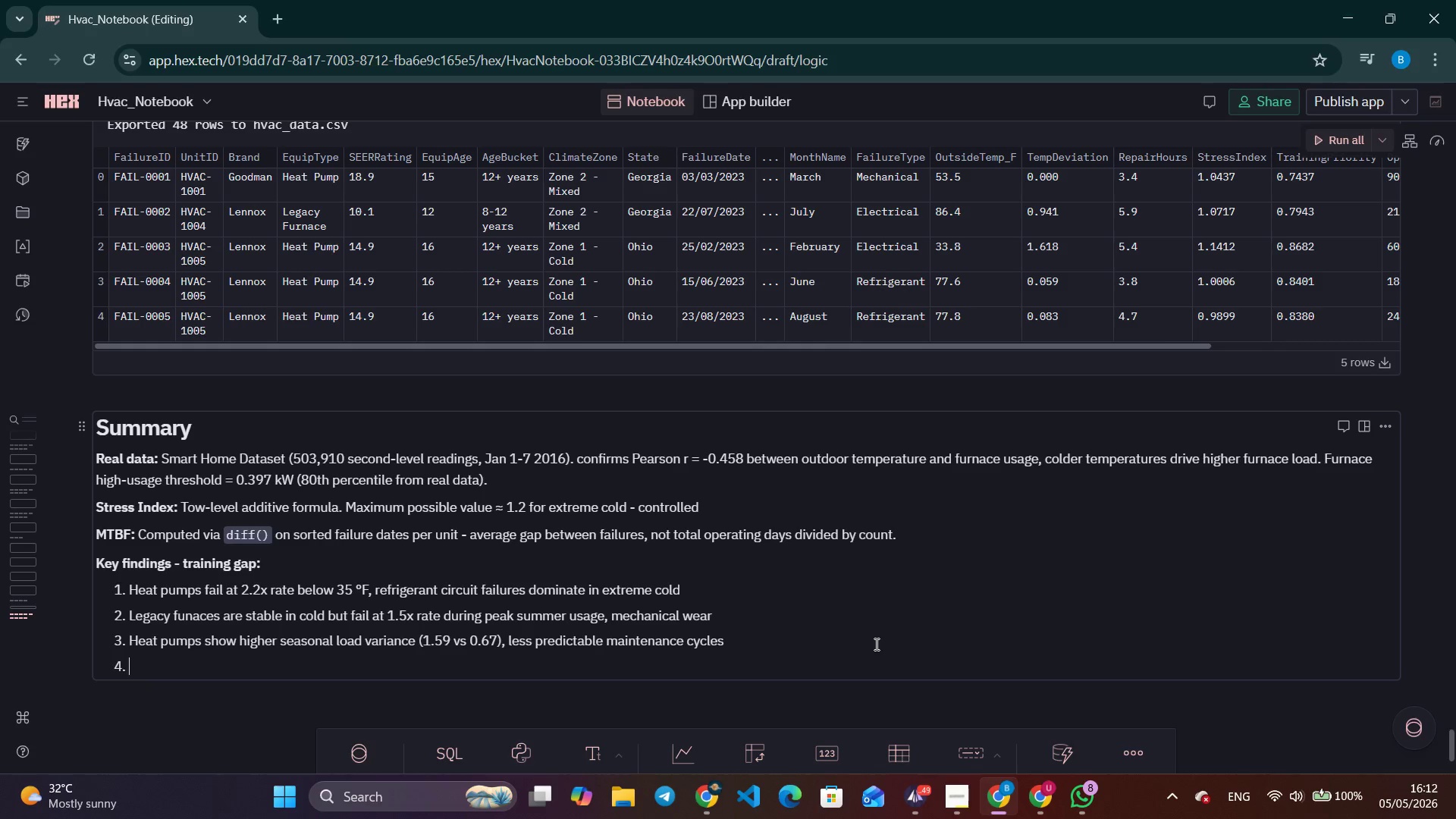 
type(Technical transitioning from furnace to heat pump meaintenance need spei)
key(Backspace)
type(cialia)
key(Backspace)
type(zed)
 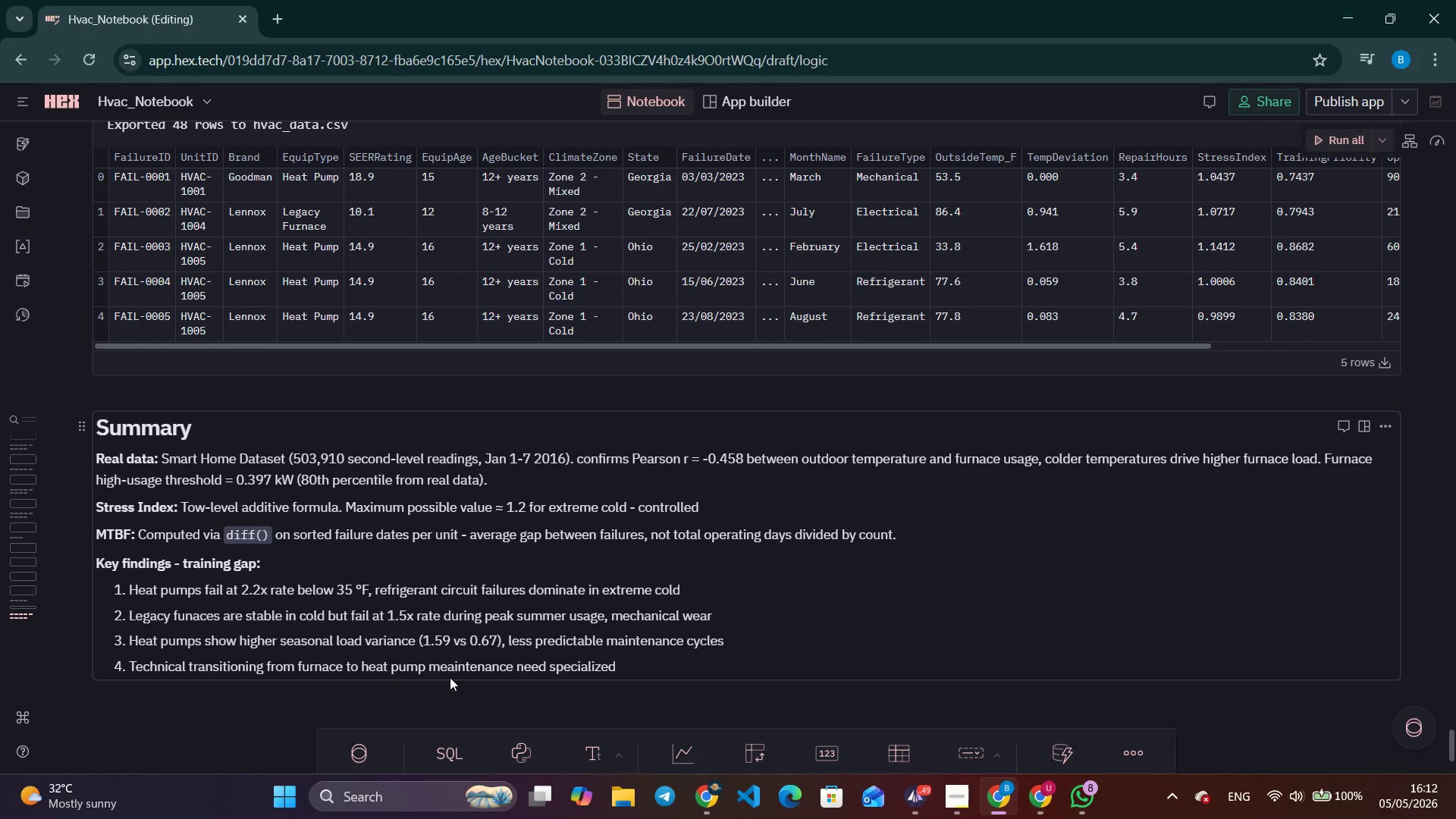 
left_click([449, 671])
 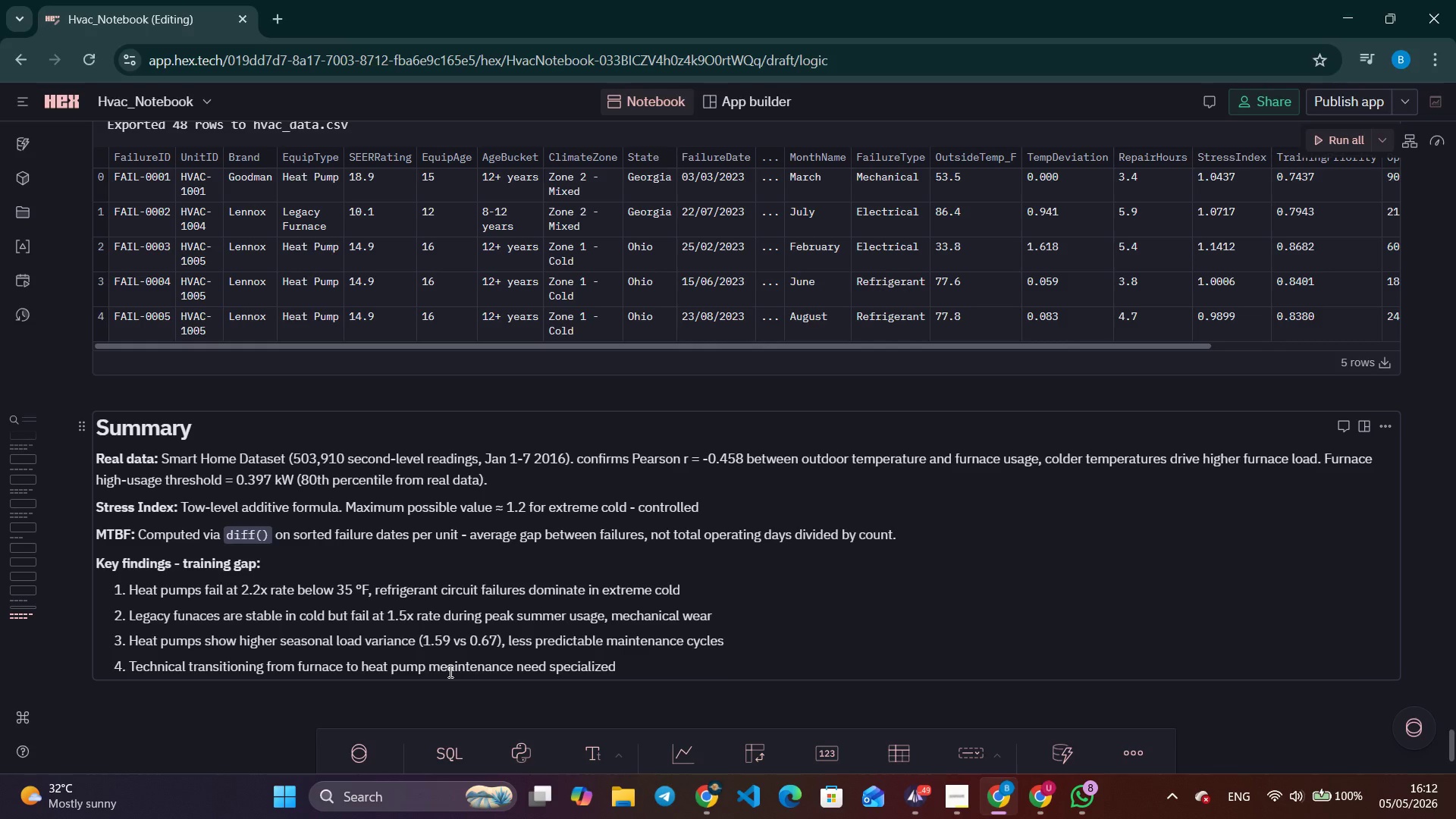 
key(Backspace)
 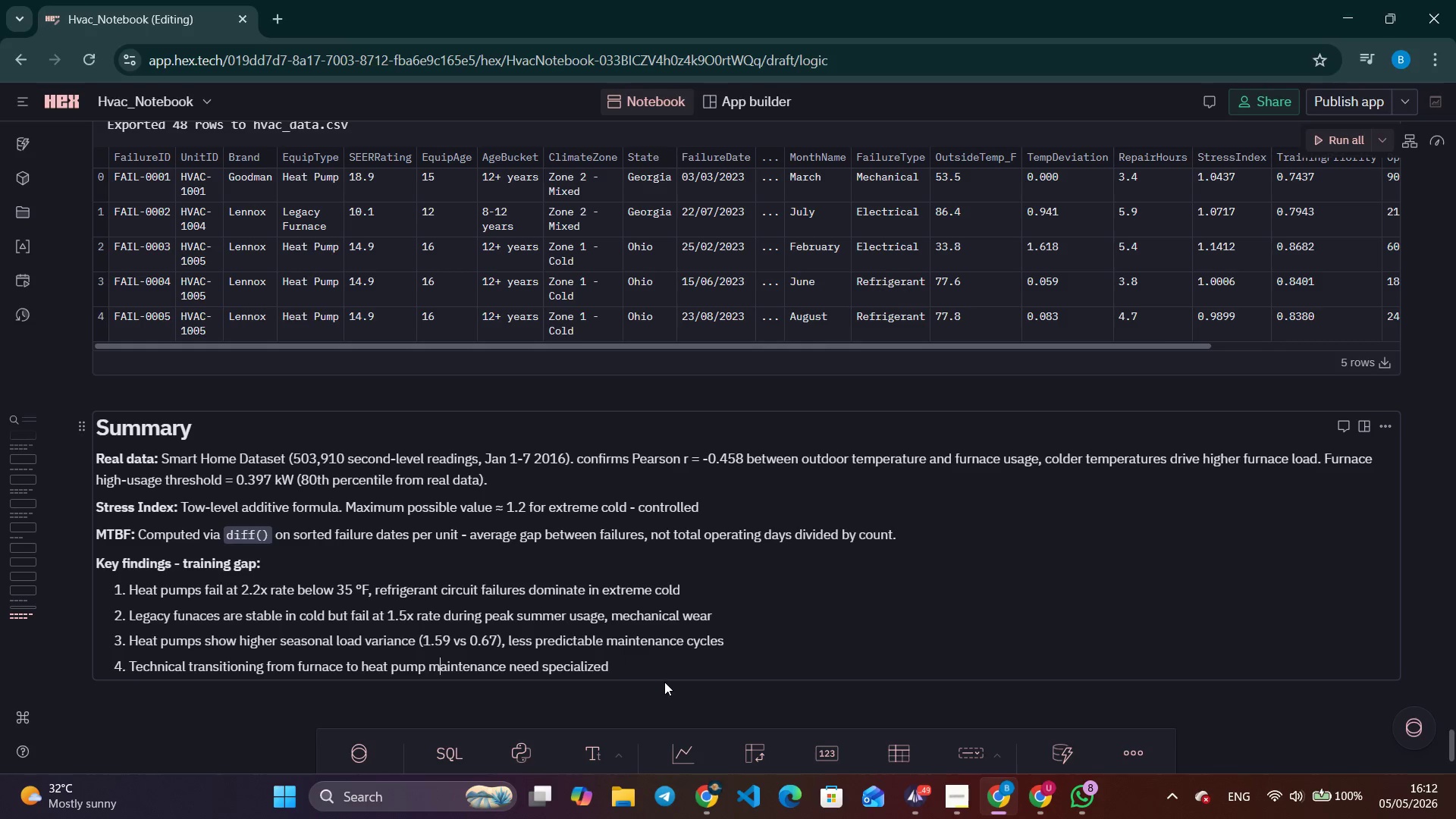 
left_click([664, 670])
 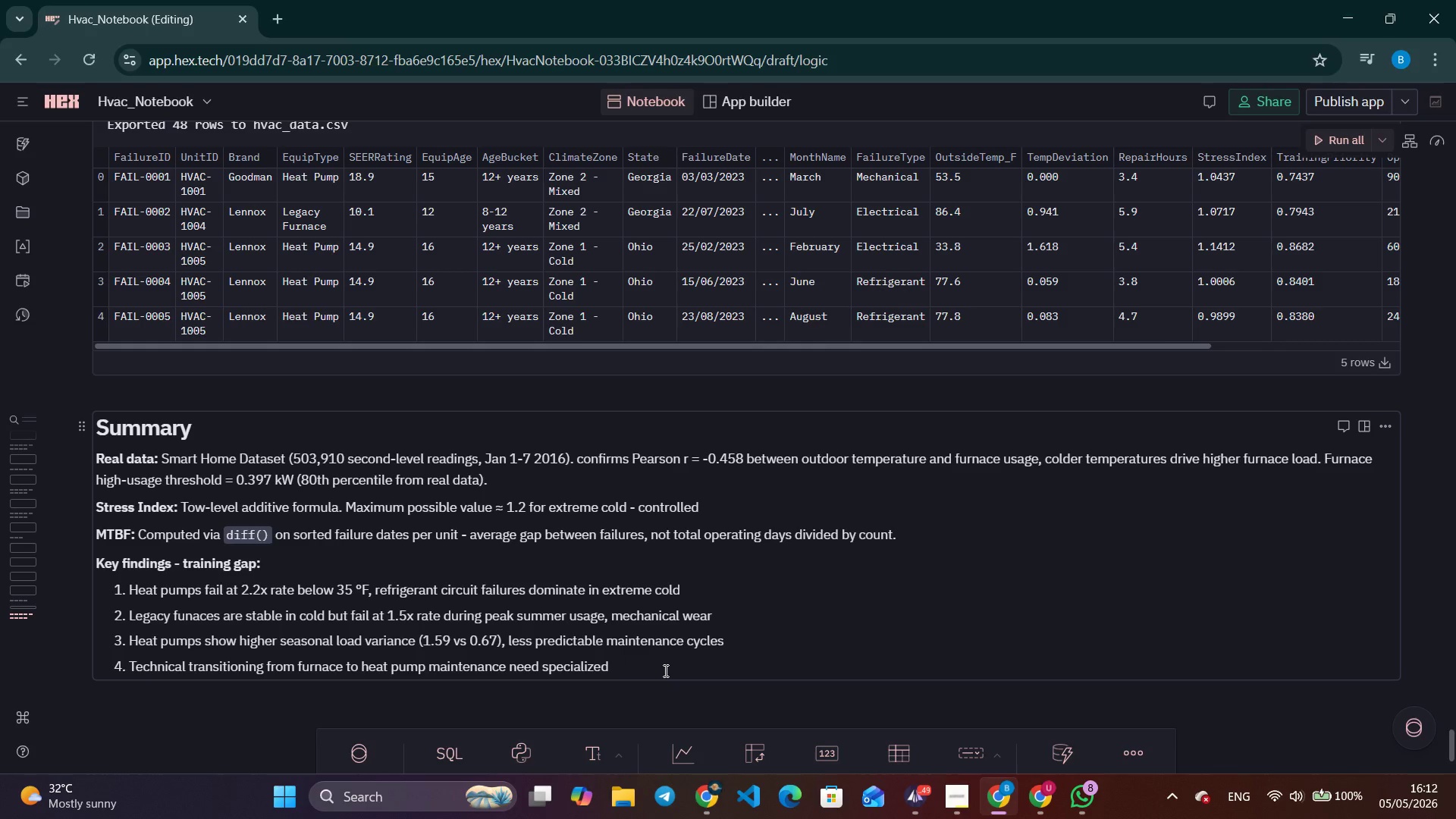 
type( refrigerant and cold-weather ceer)
key(Backspace)
key(Backspace)
type(rtification training - this is the Green Transition gap)
 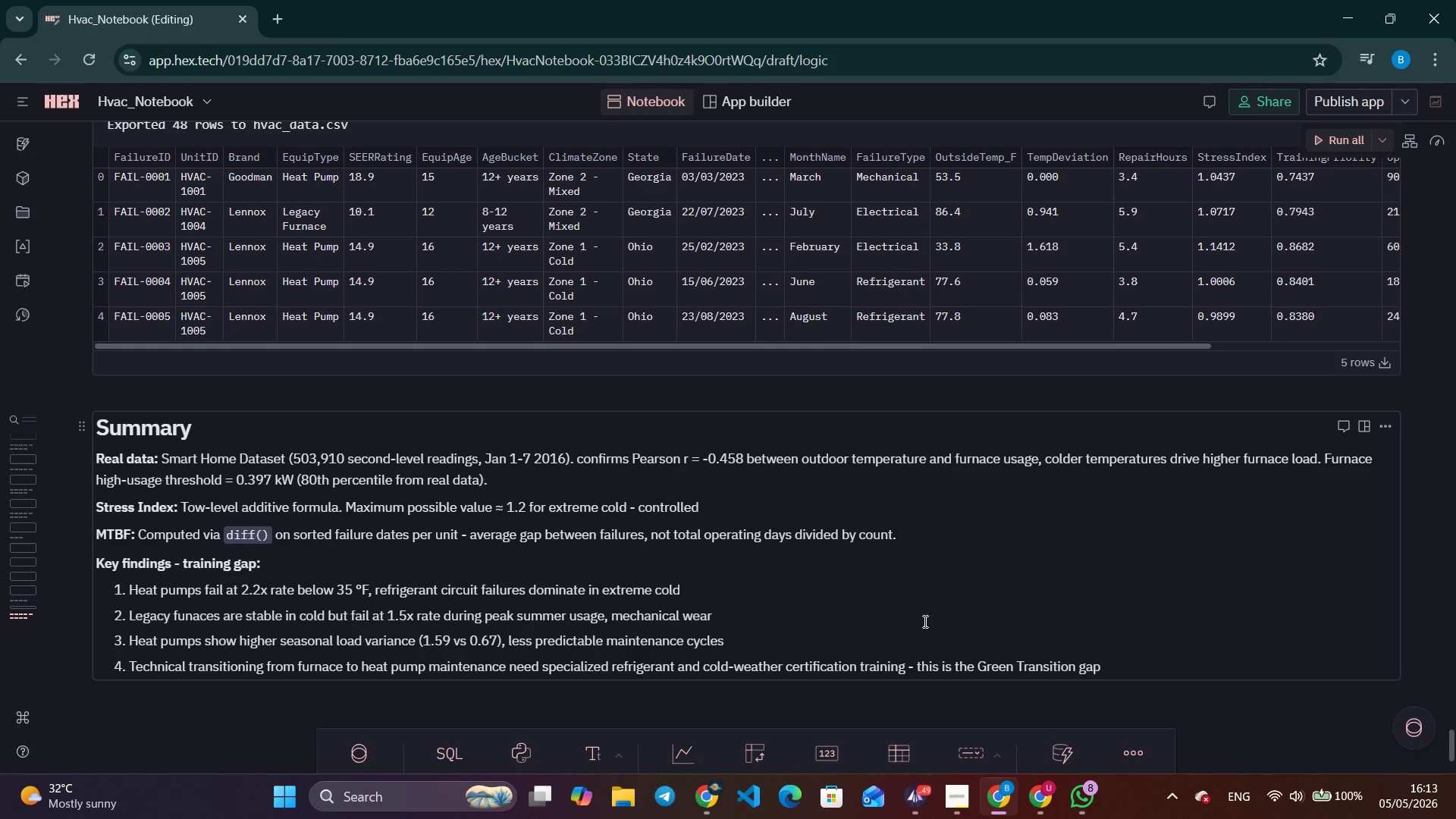 
scroll: coordinate [624, 592], scroll_direction: up, amount: 9.0
 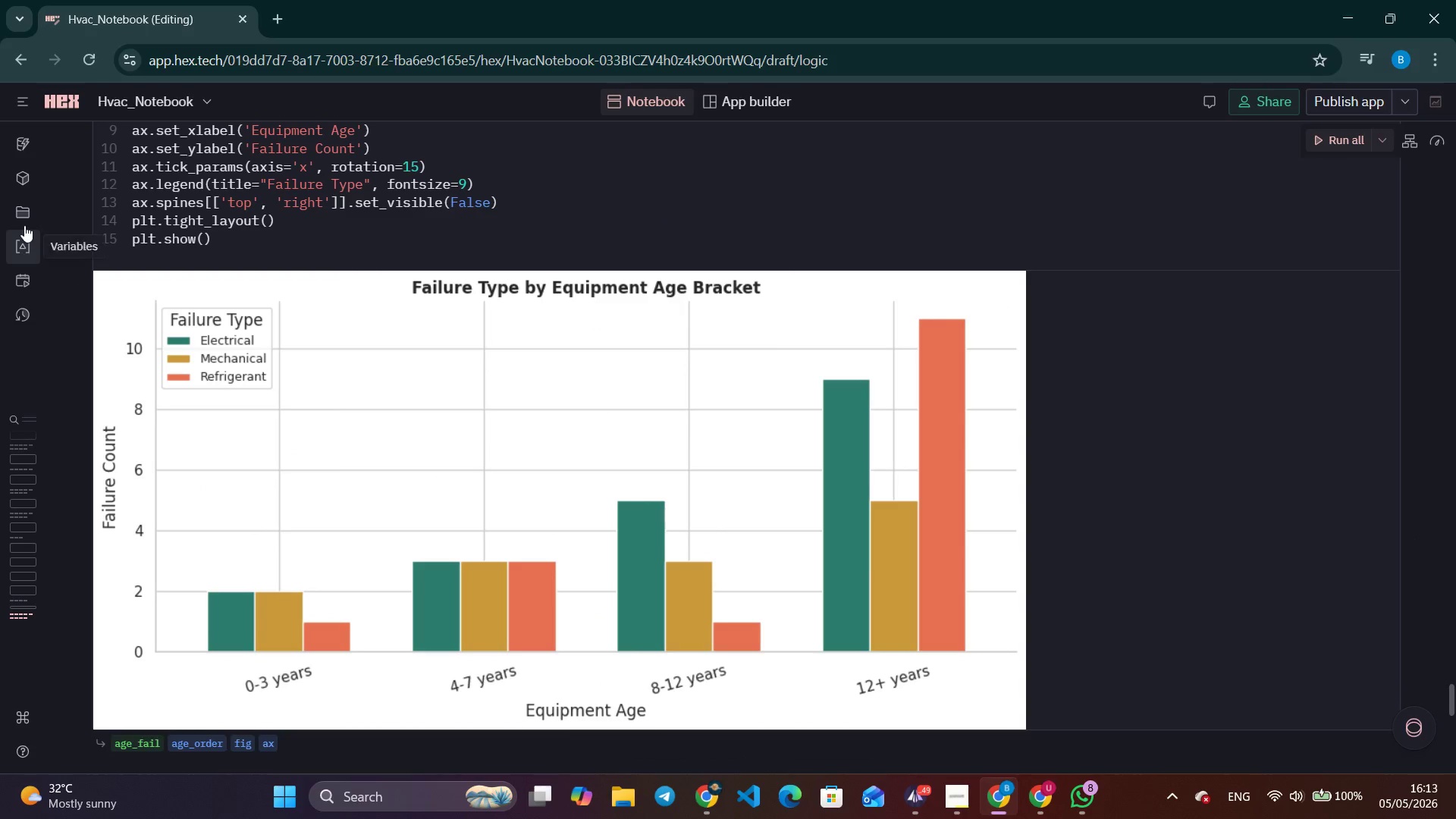 
left_click([21, 213])
 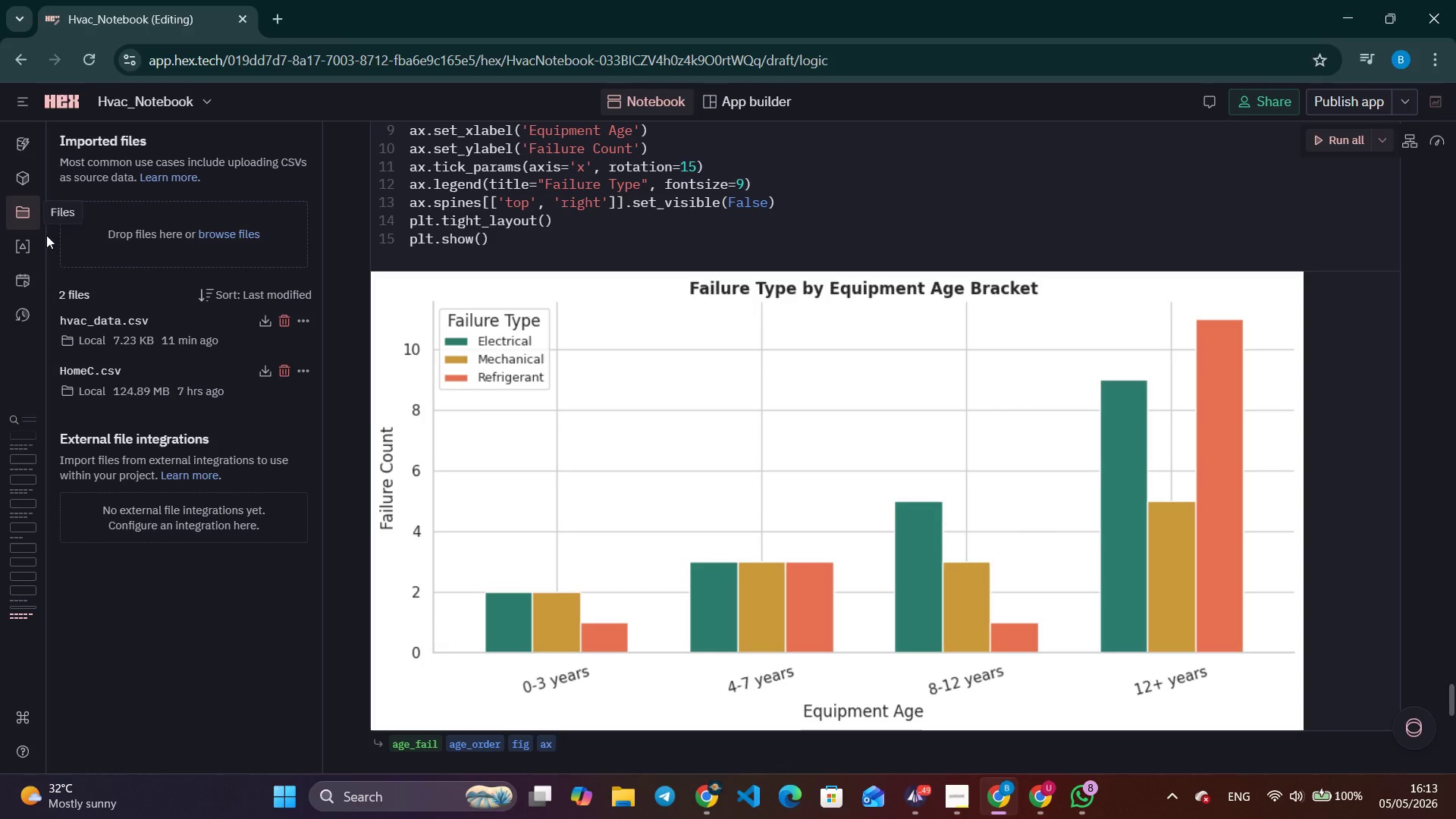 
left_click([260, 325])
 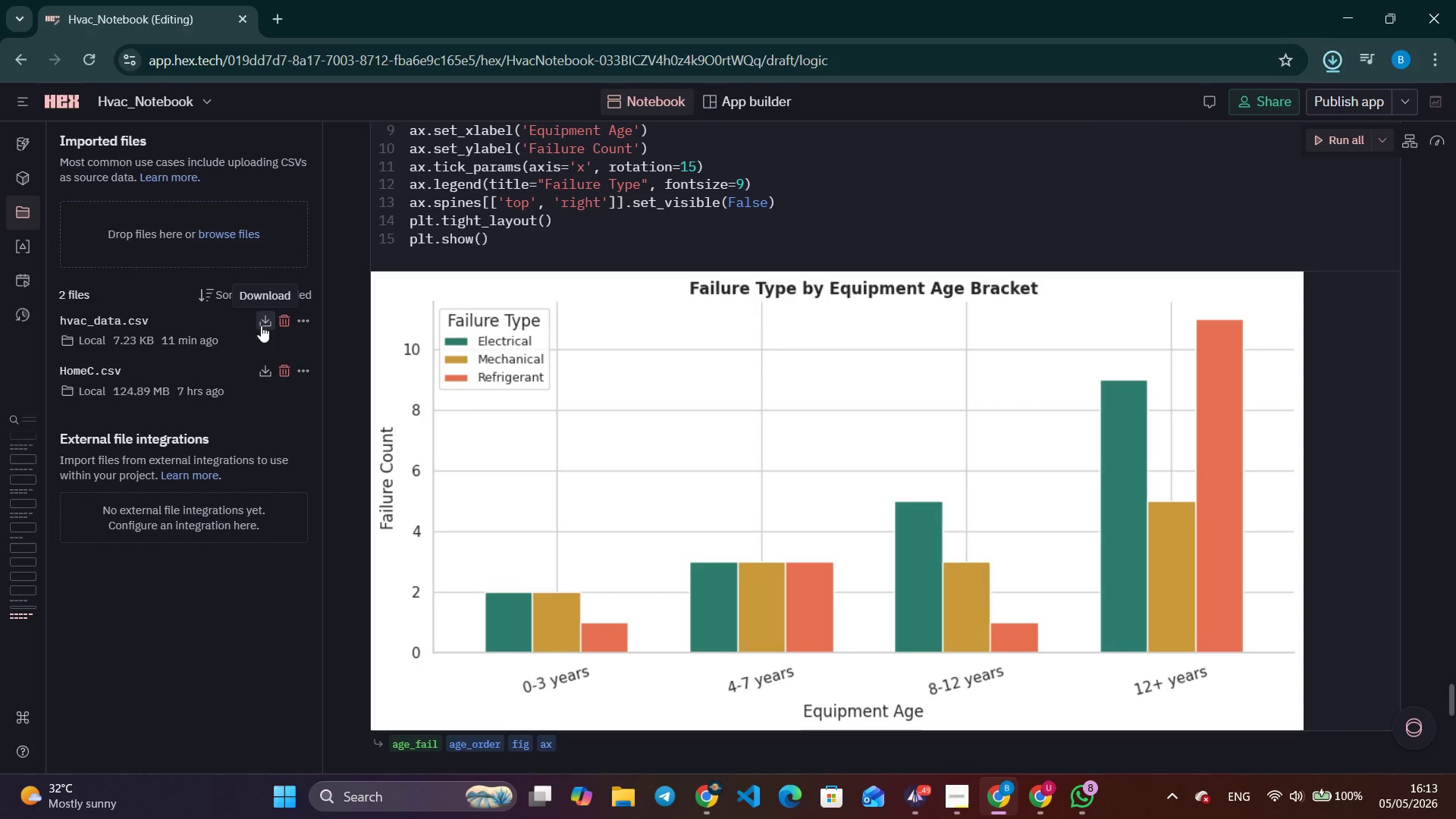 
wait(7.52)
 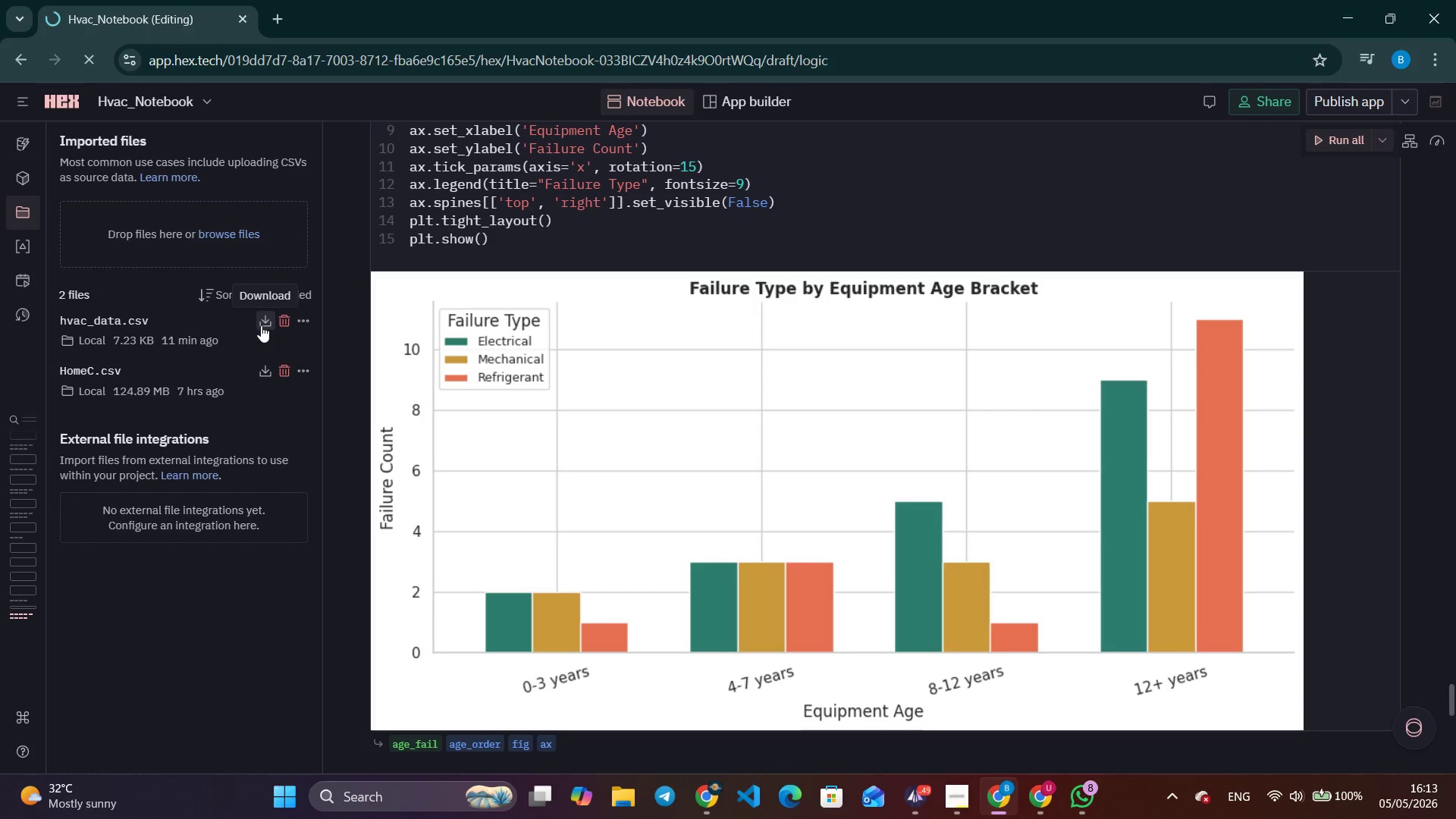 
left_click([923, 811])
 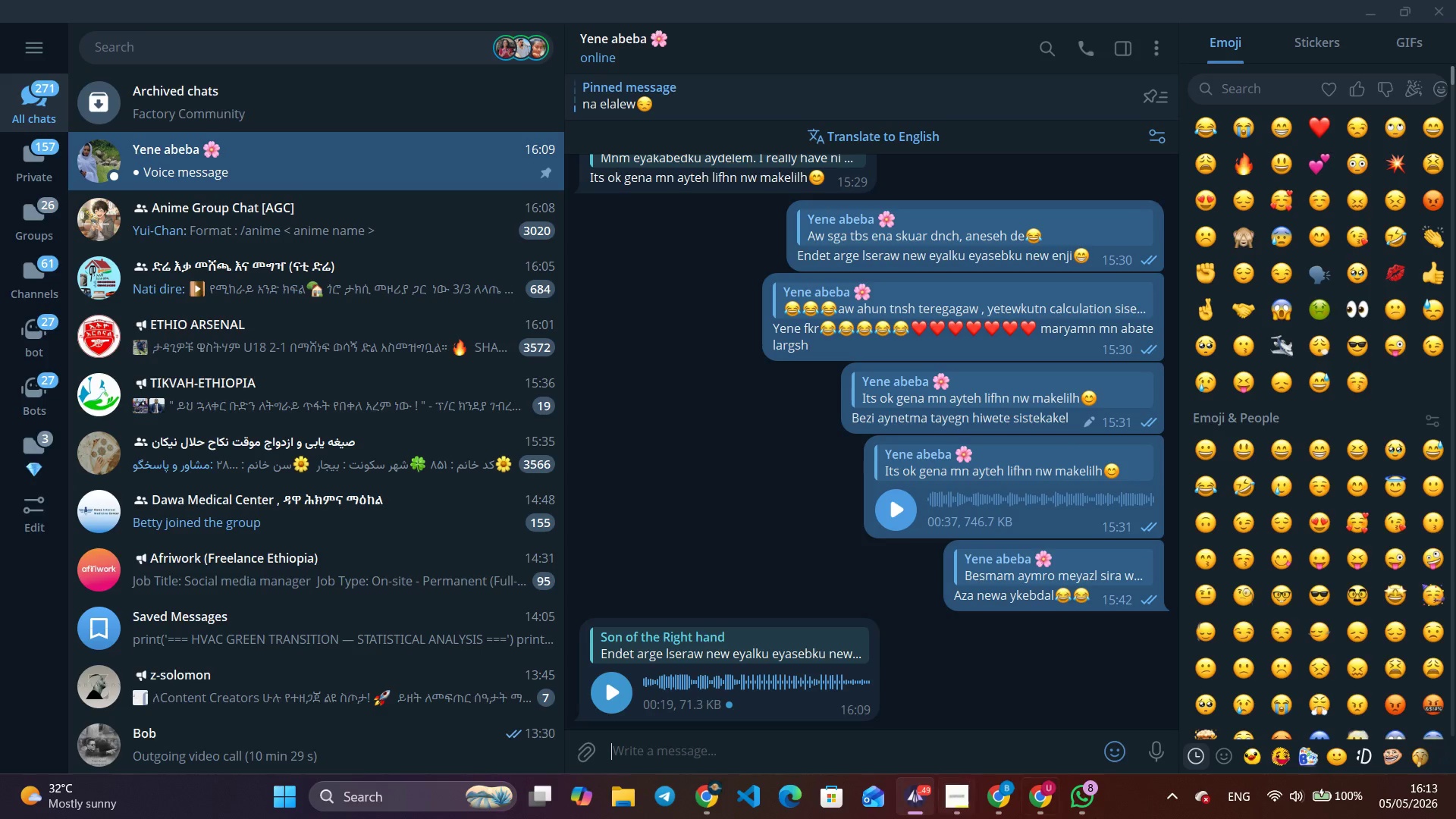 
left_click([1056, 804])
 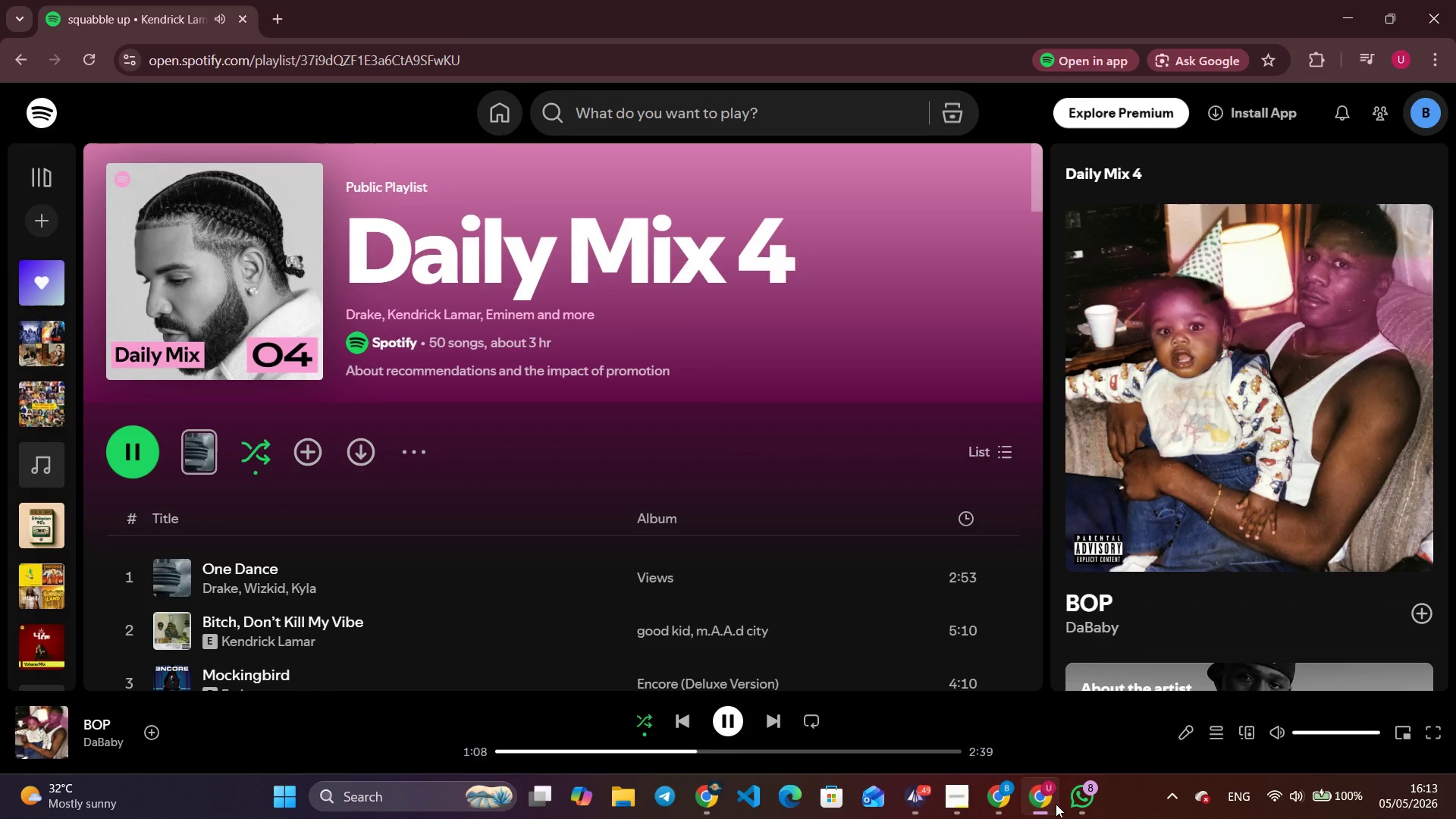 
key(Space)
 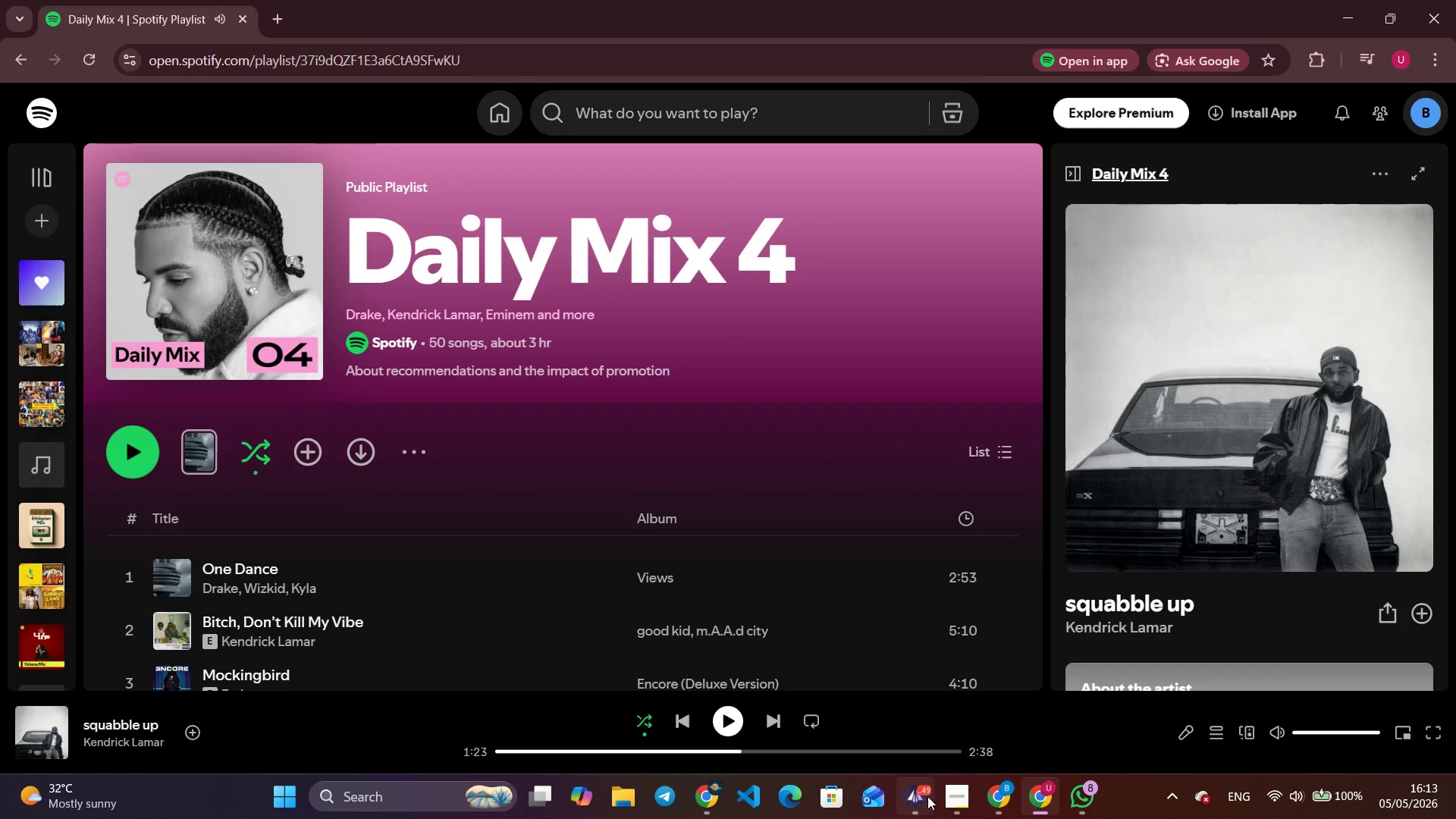 
left_click([927, 796])
 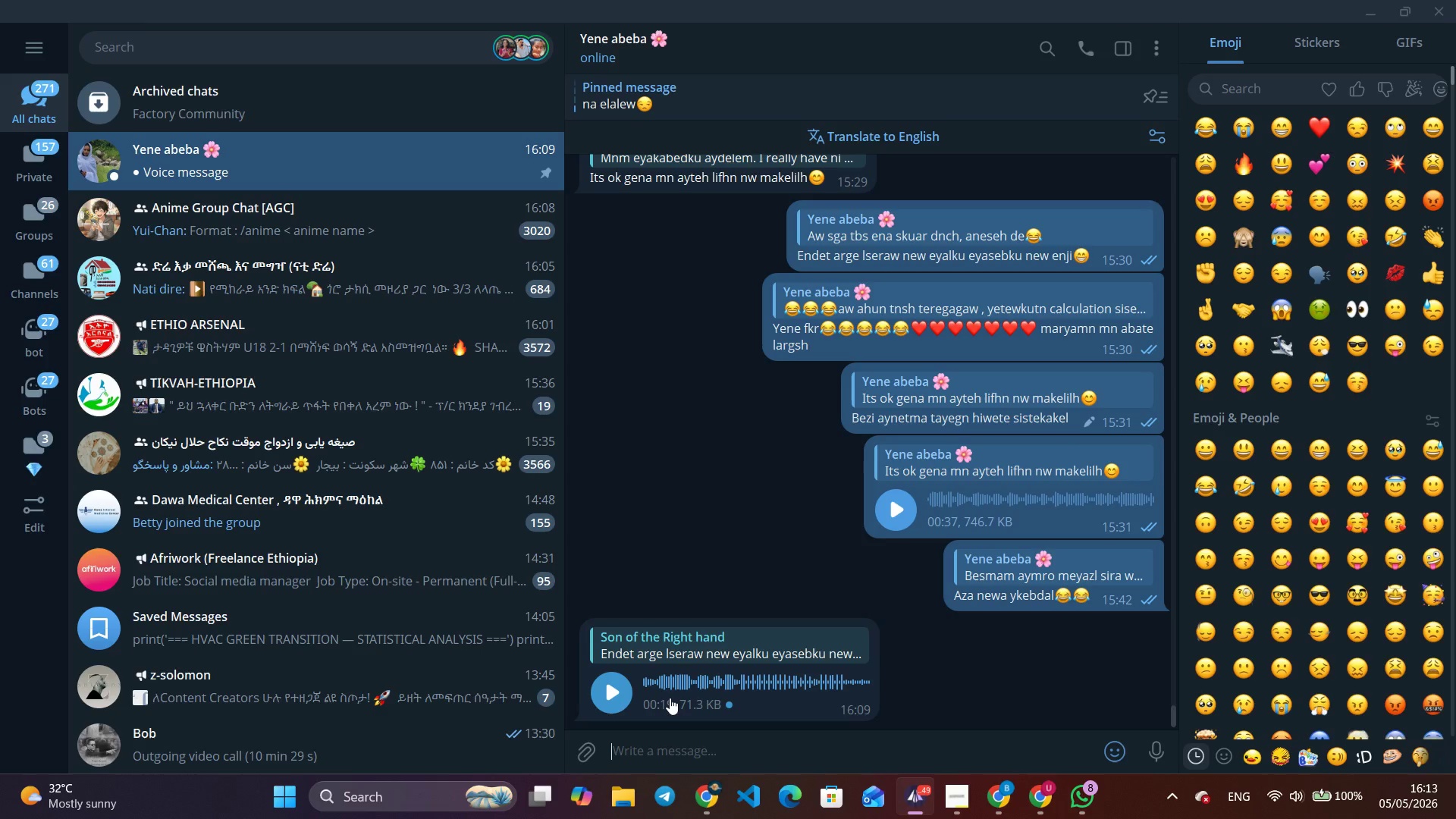 
left_click([670, 698])
 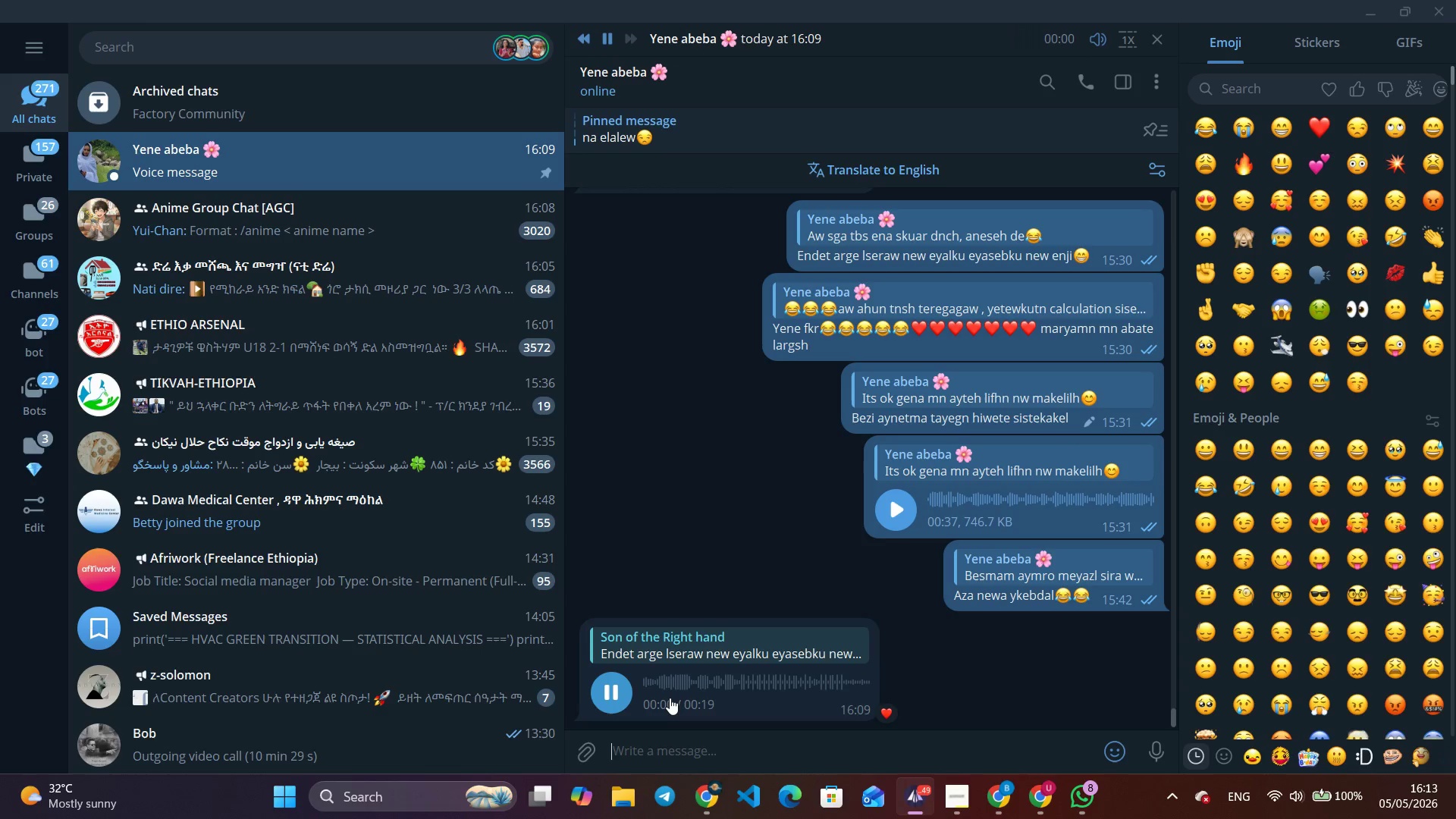 
hold_key(key=VolumeUp, duration=1.52)
 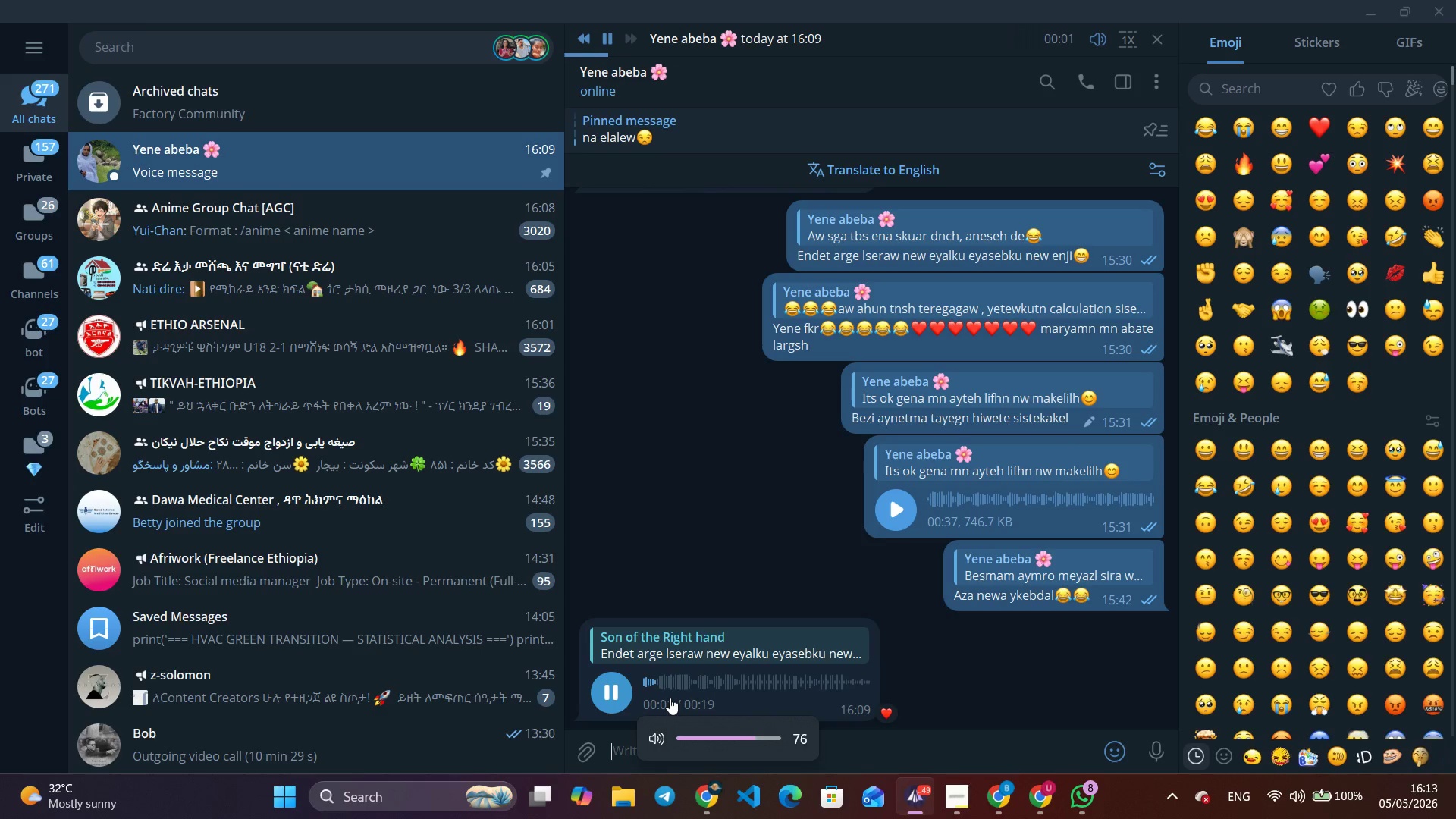 
key(VolumeUp)
 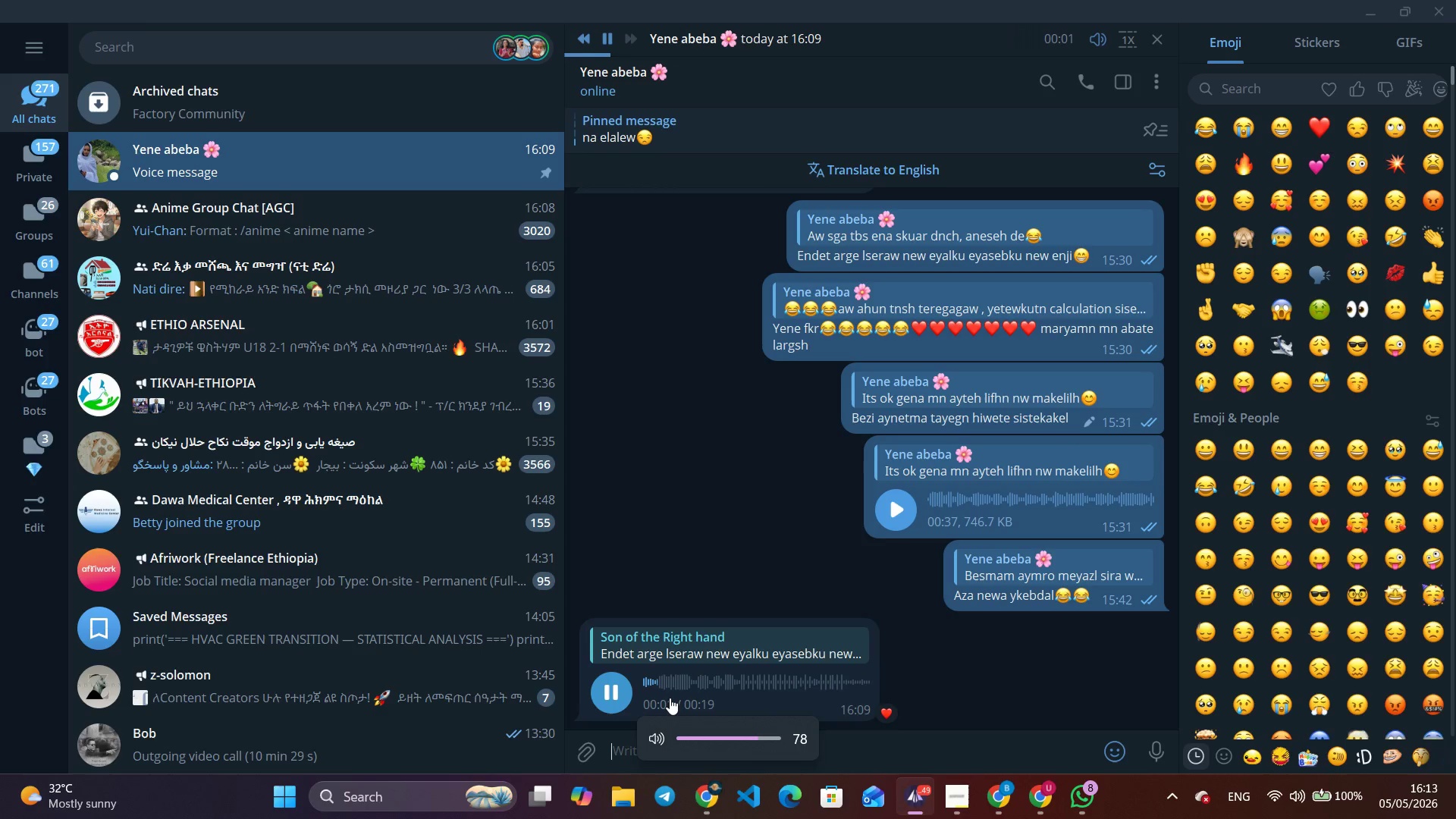 
key(VolumeUp)
 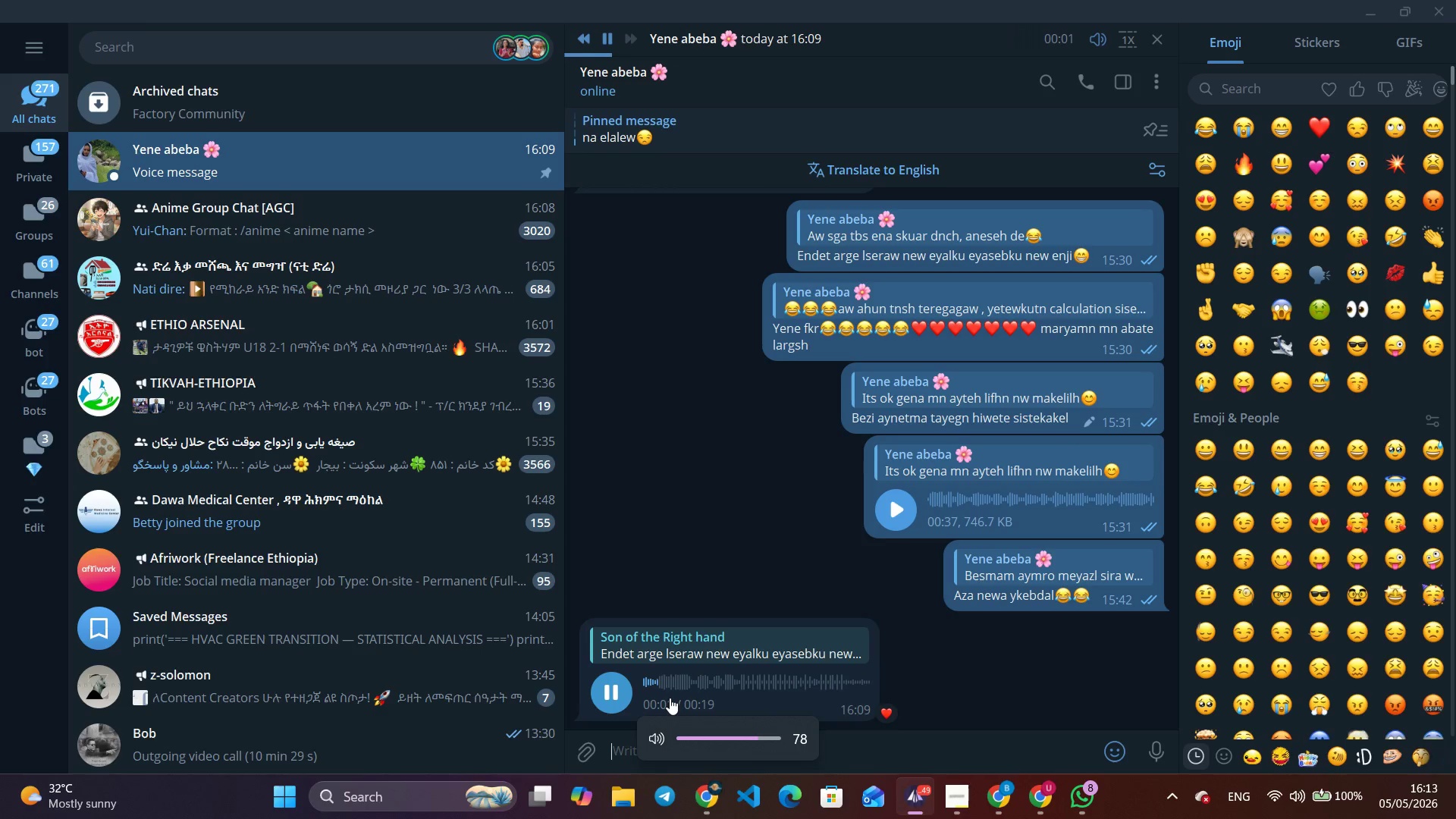 
key(VolumeUp)
 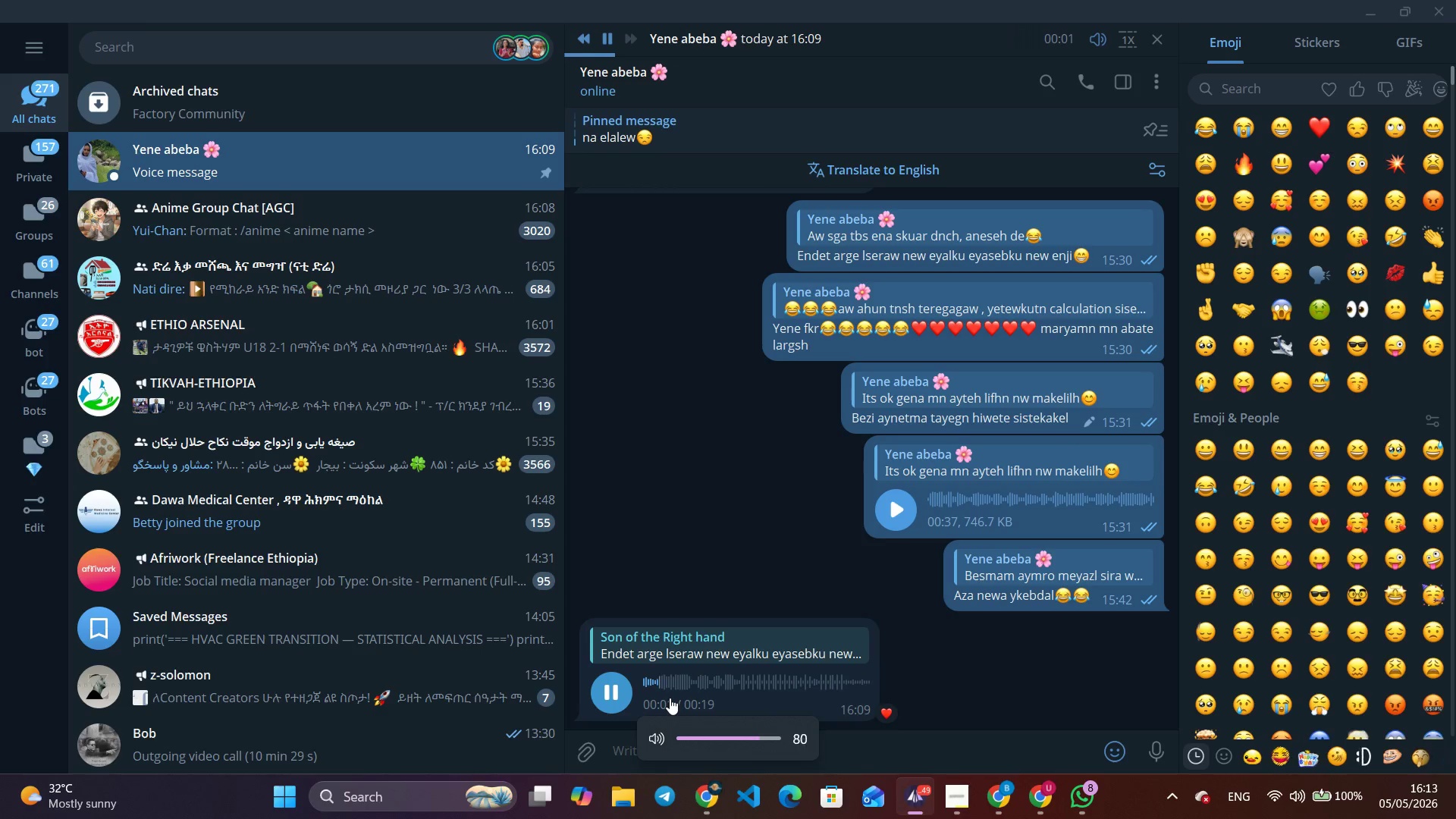 
key(VolumeUp)
 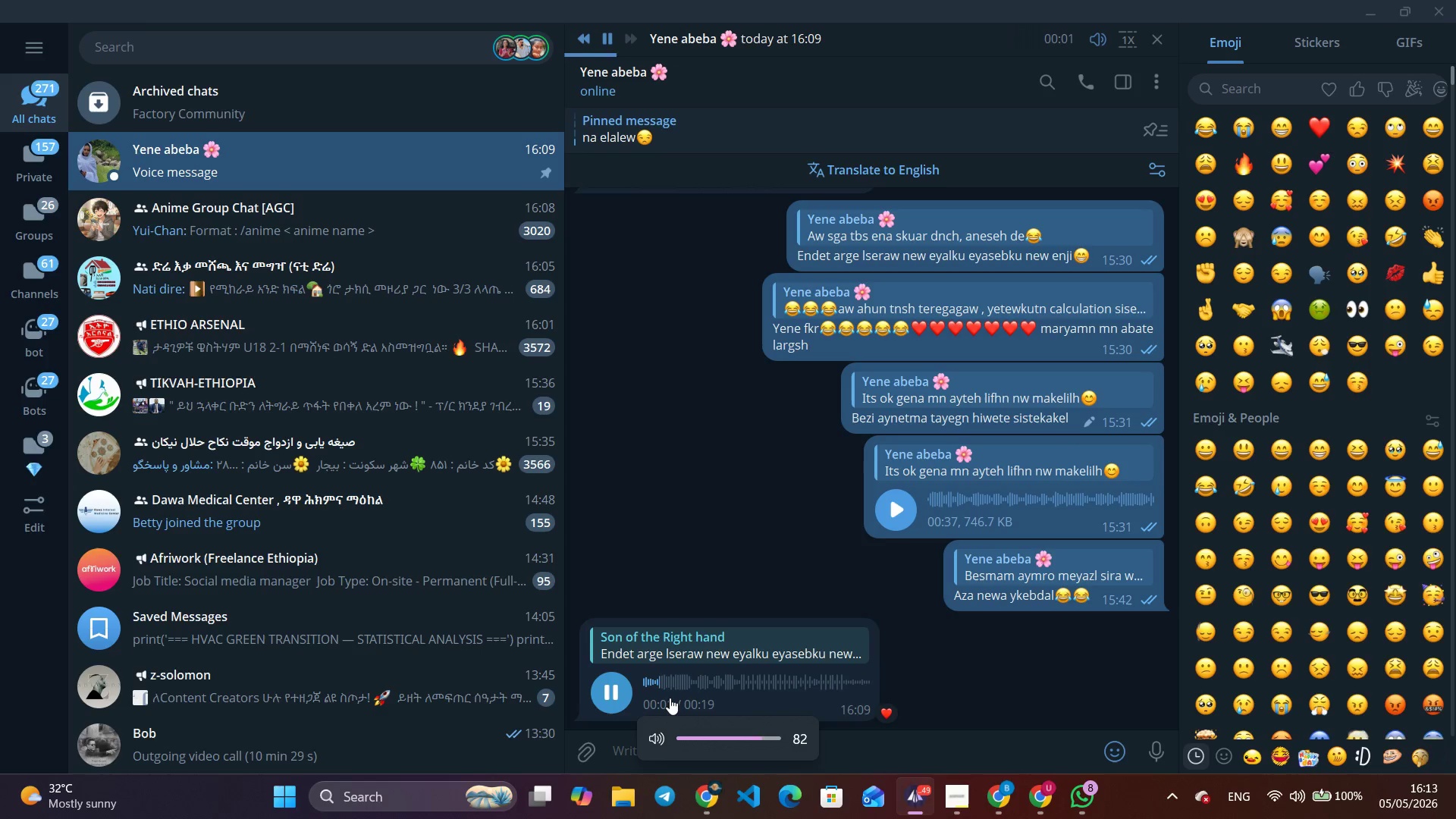 
key(VolumeUp)
 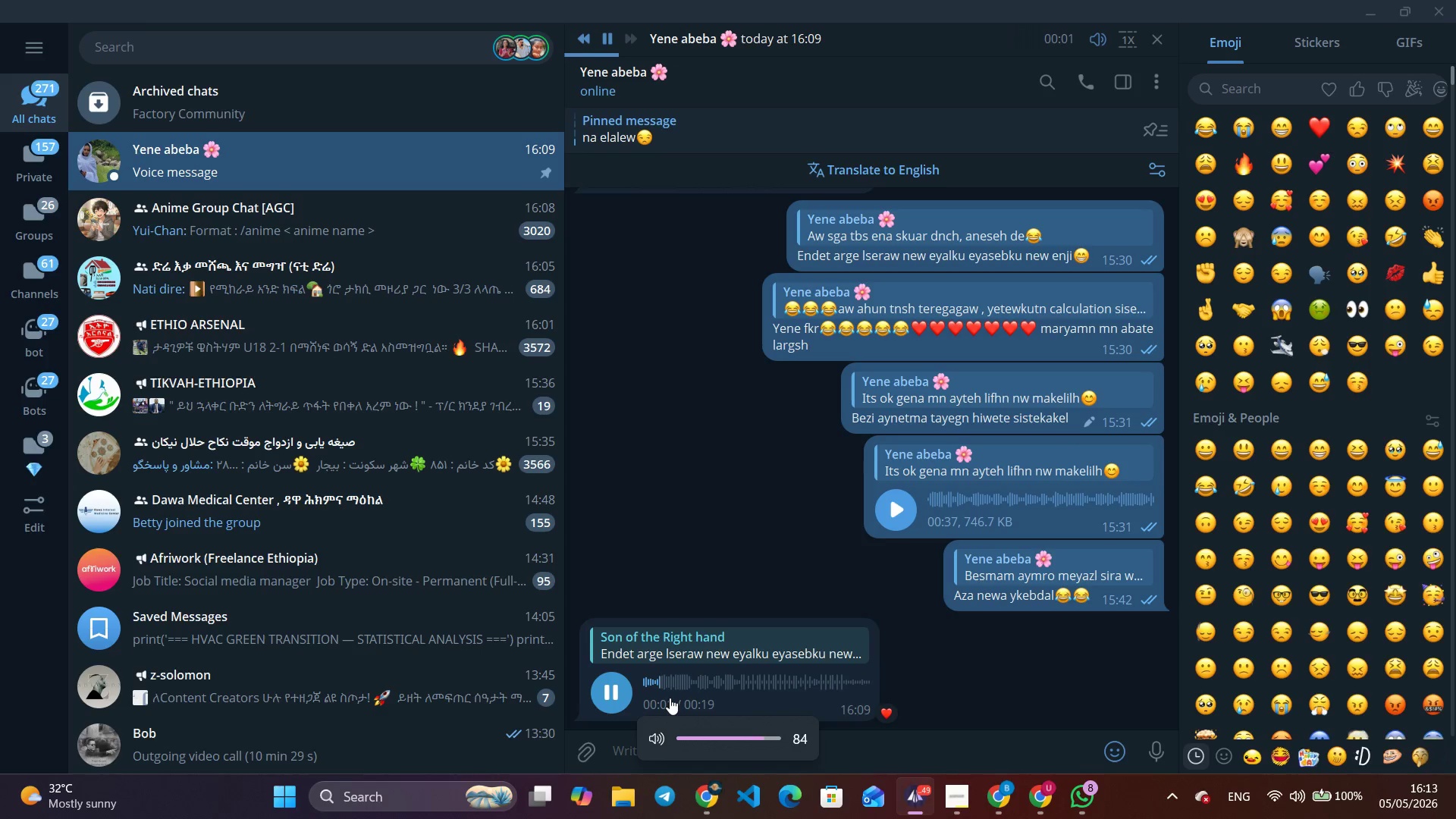 
key(VolumeUp)
 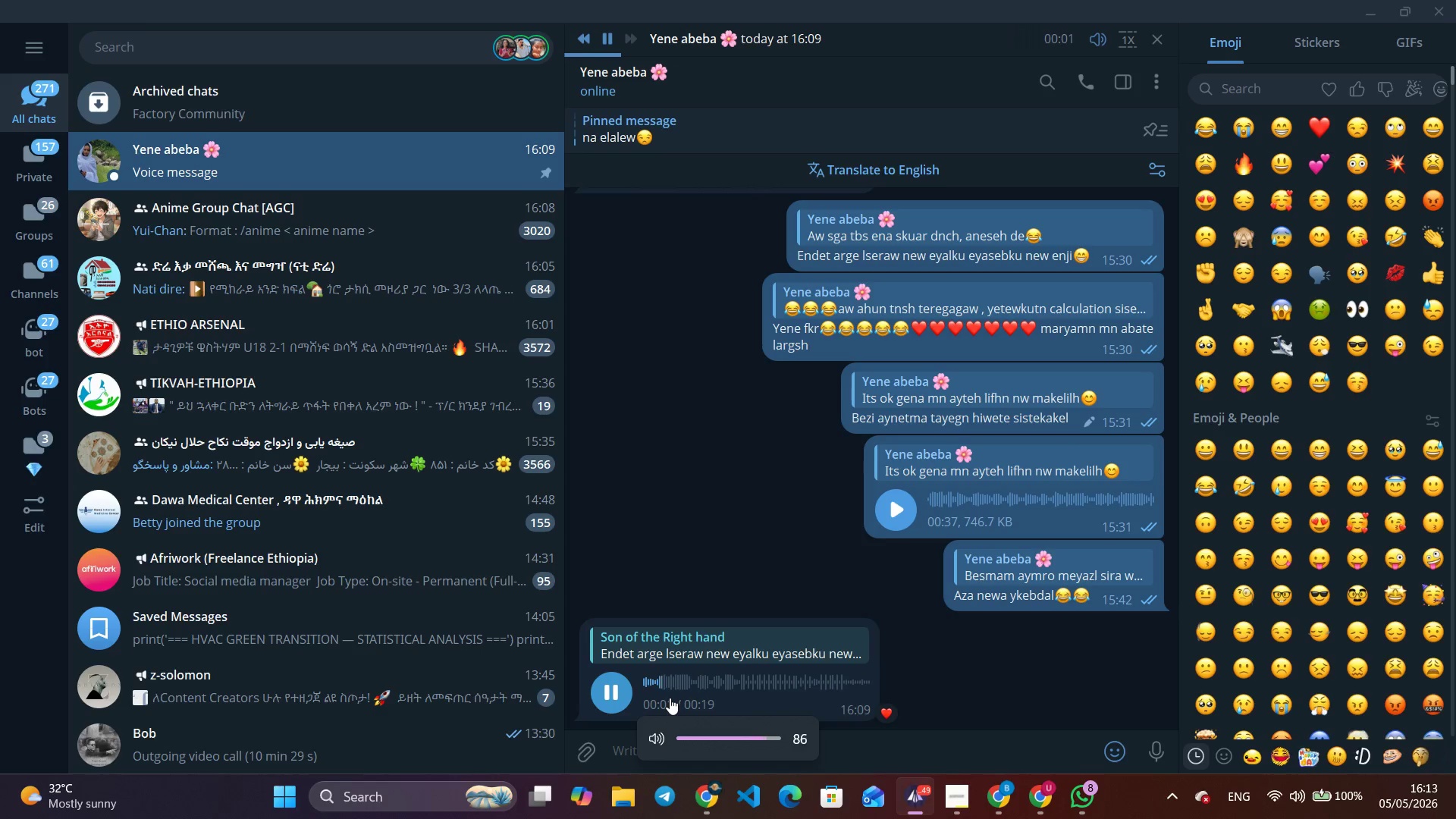 
key(VolumeUp)
 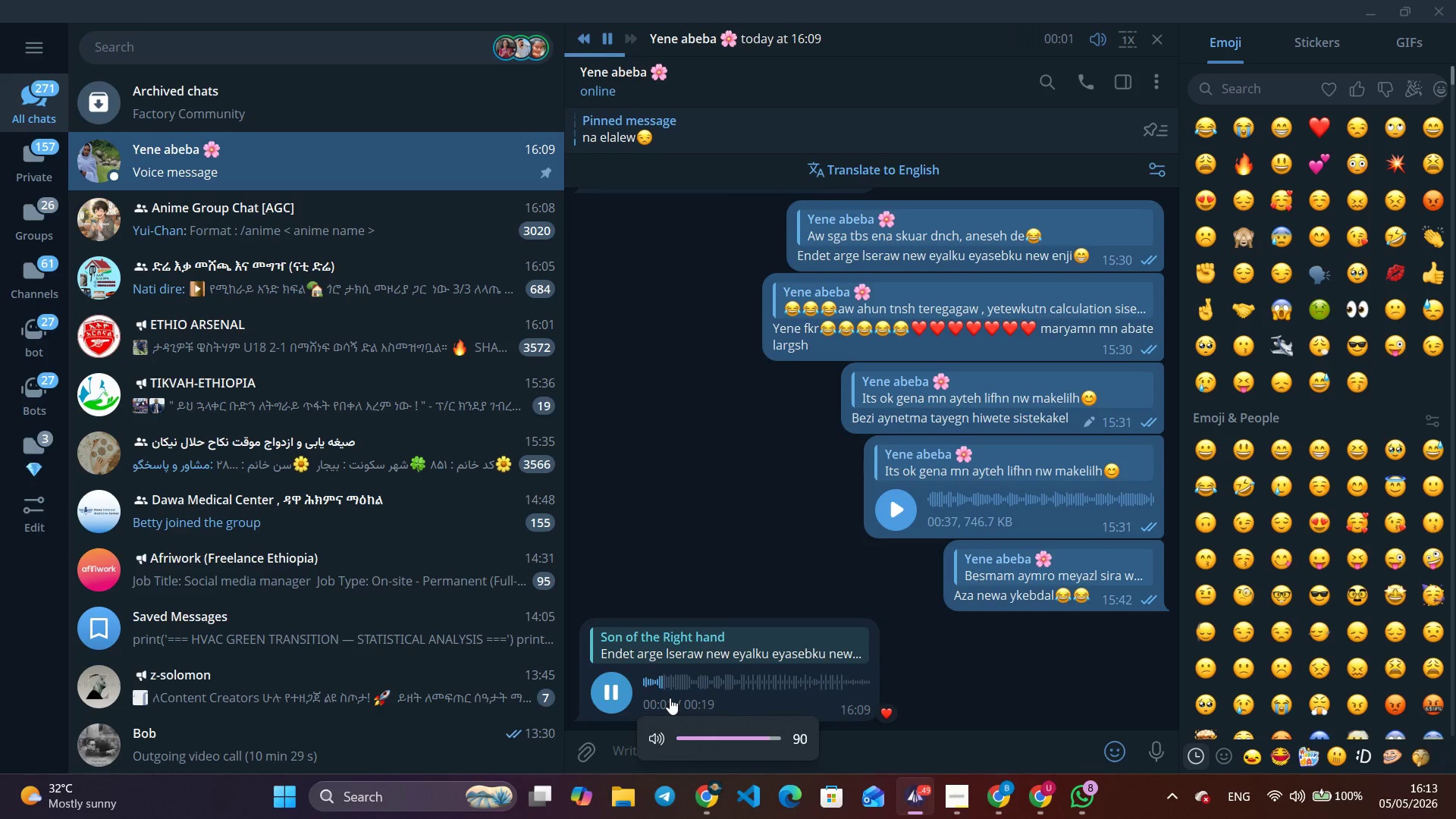 
key(VolumeUp)
 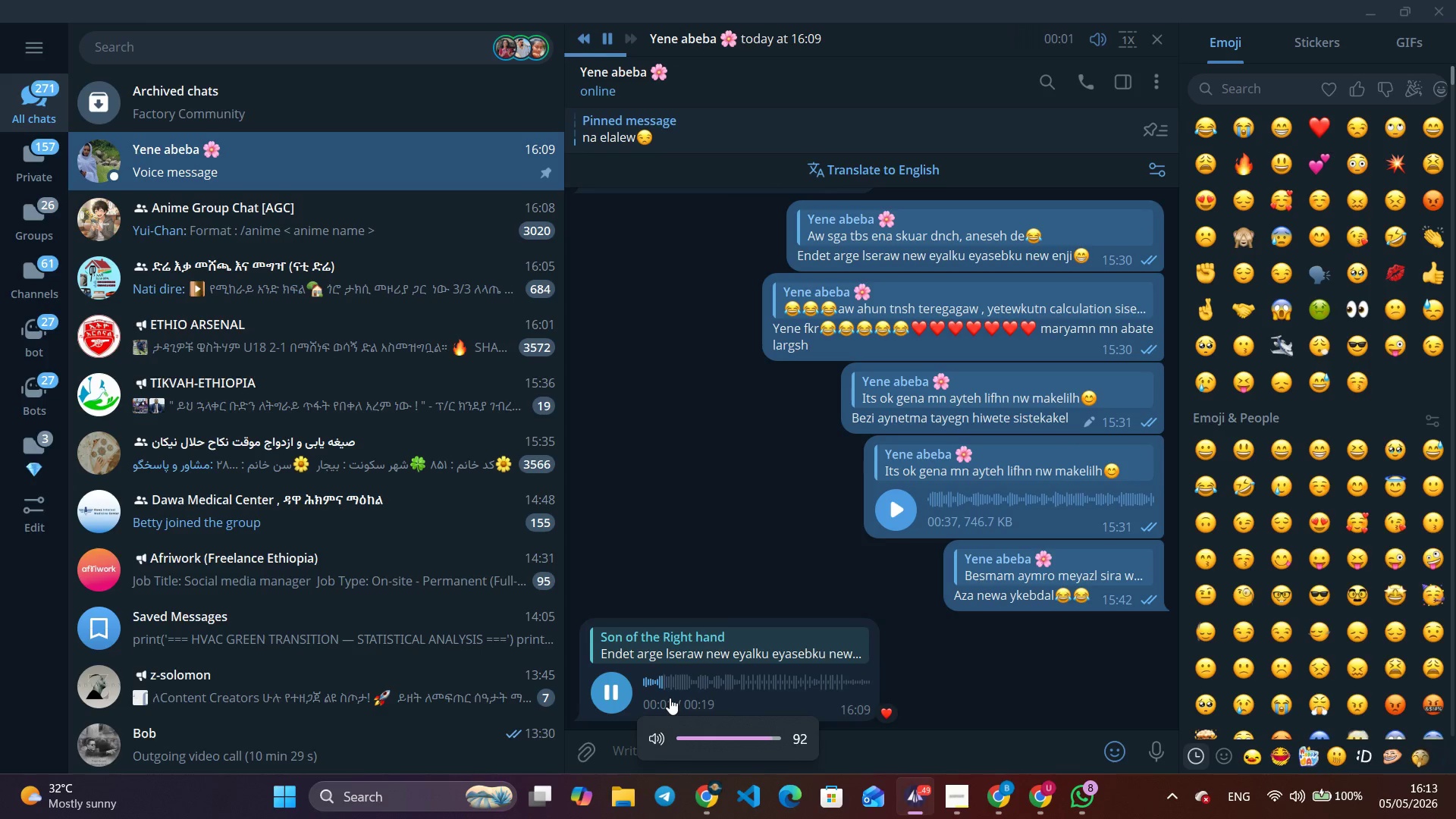 
key(VolumeUp)
 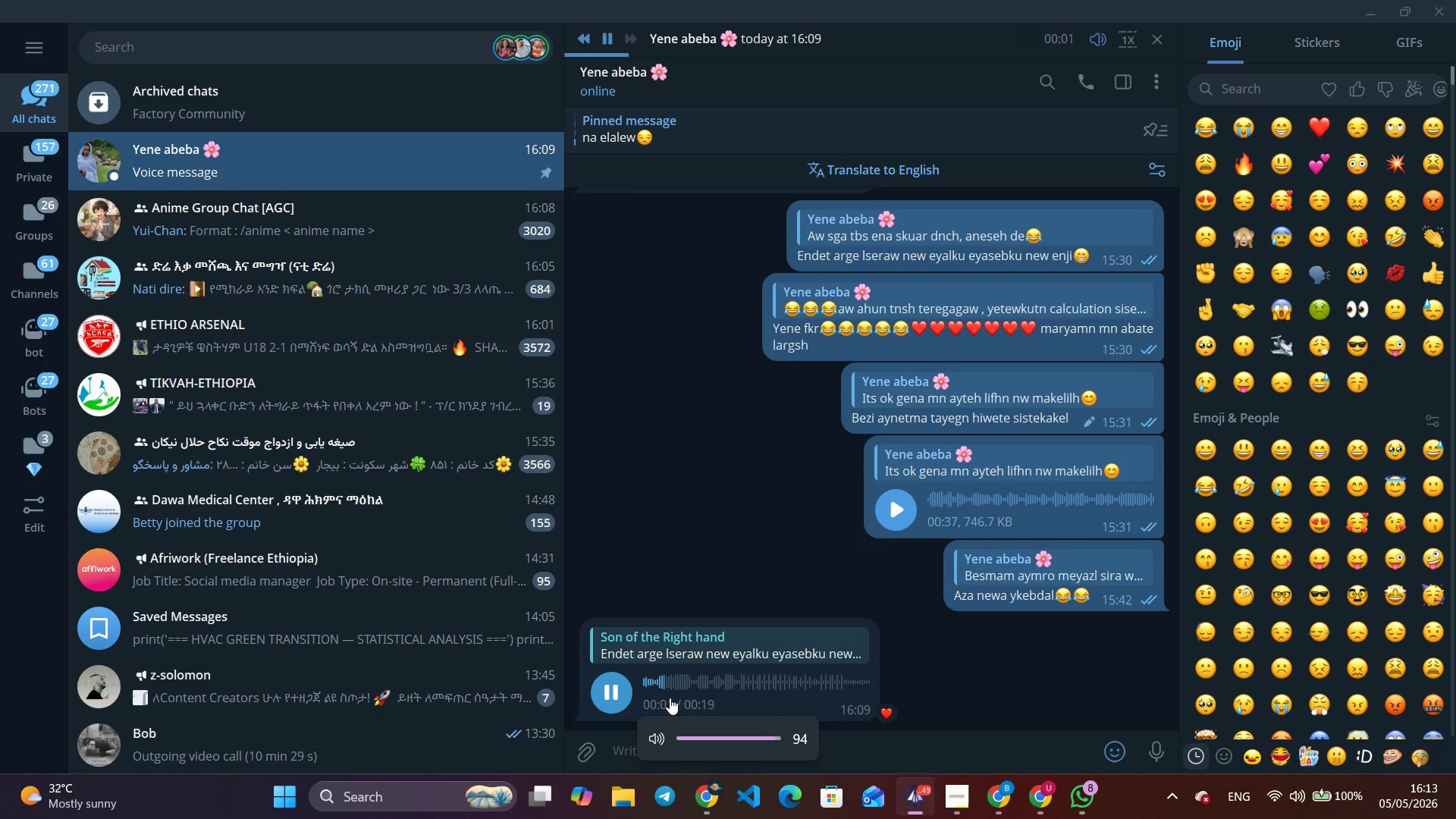 
key(VolumeUp)
 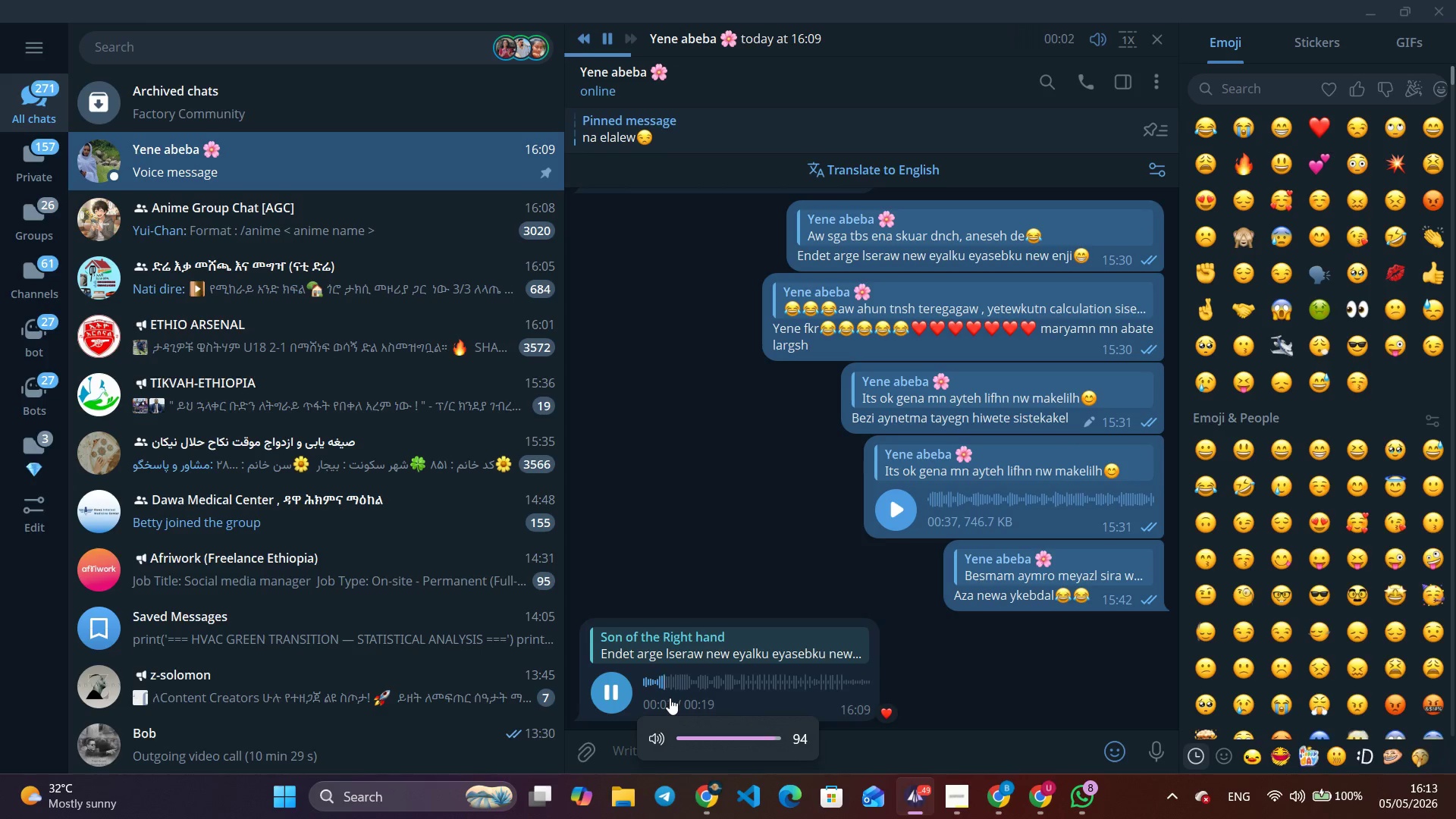 
key(VolumeUp)
 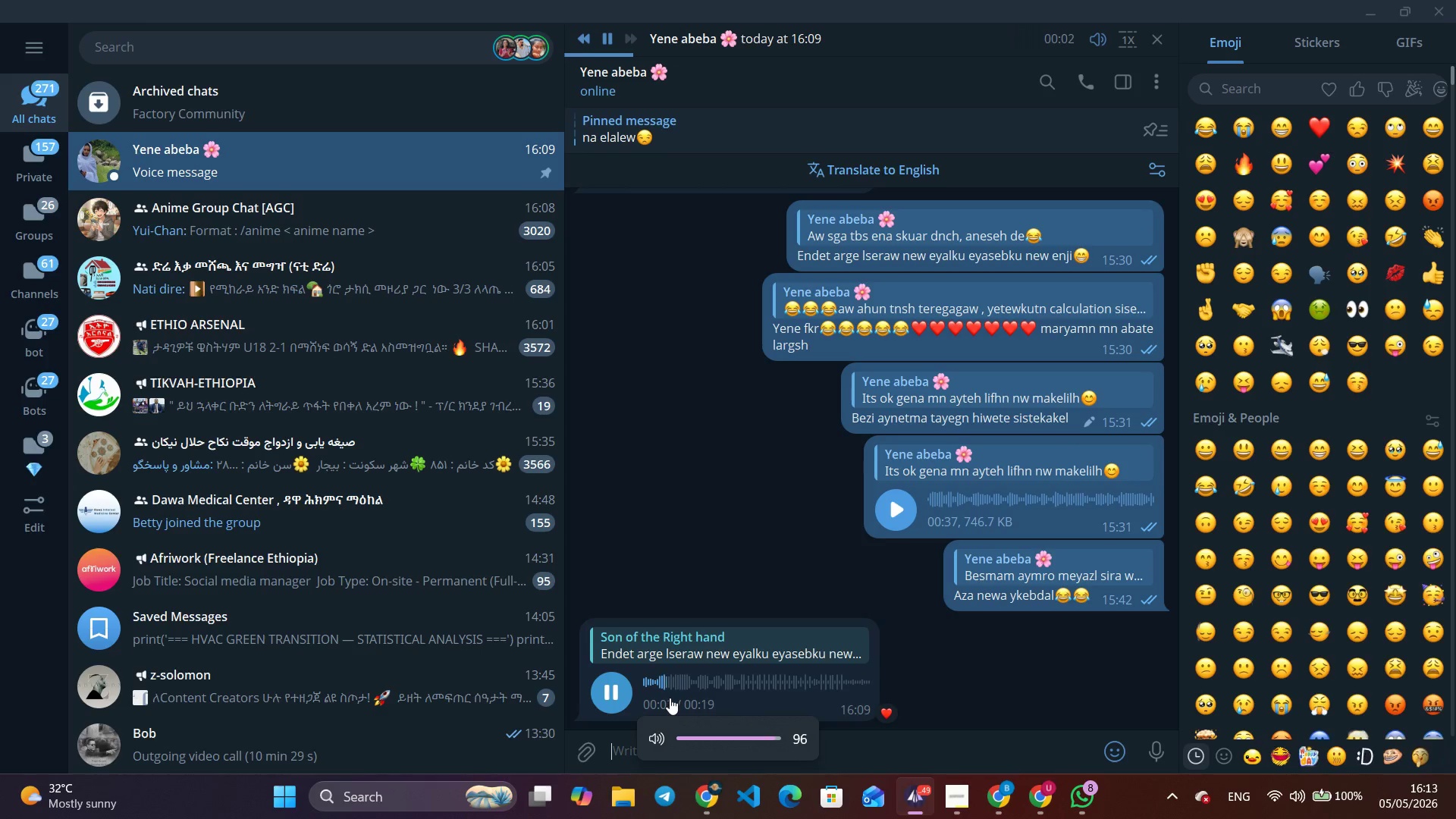 
key(VolumeUp)
 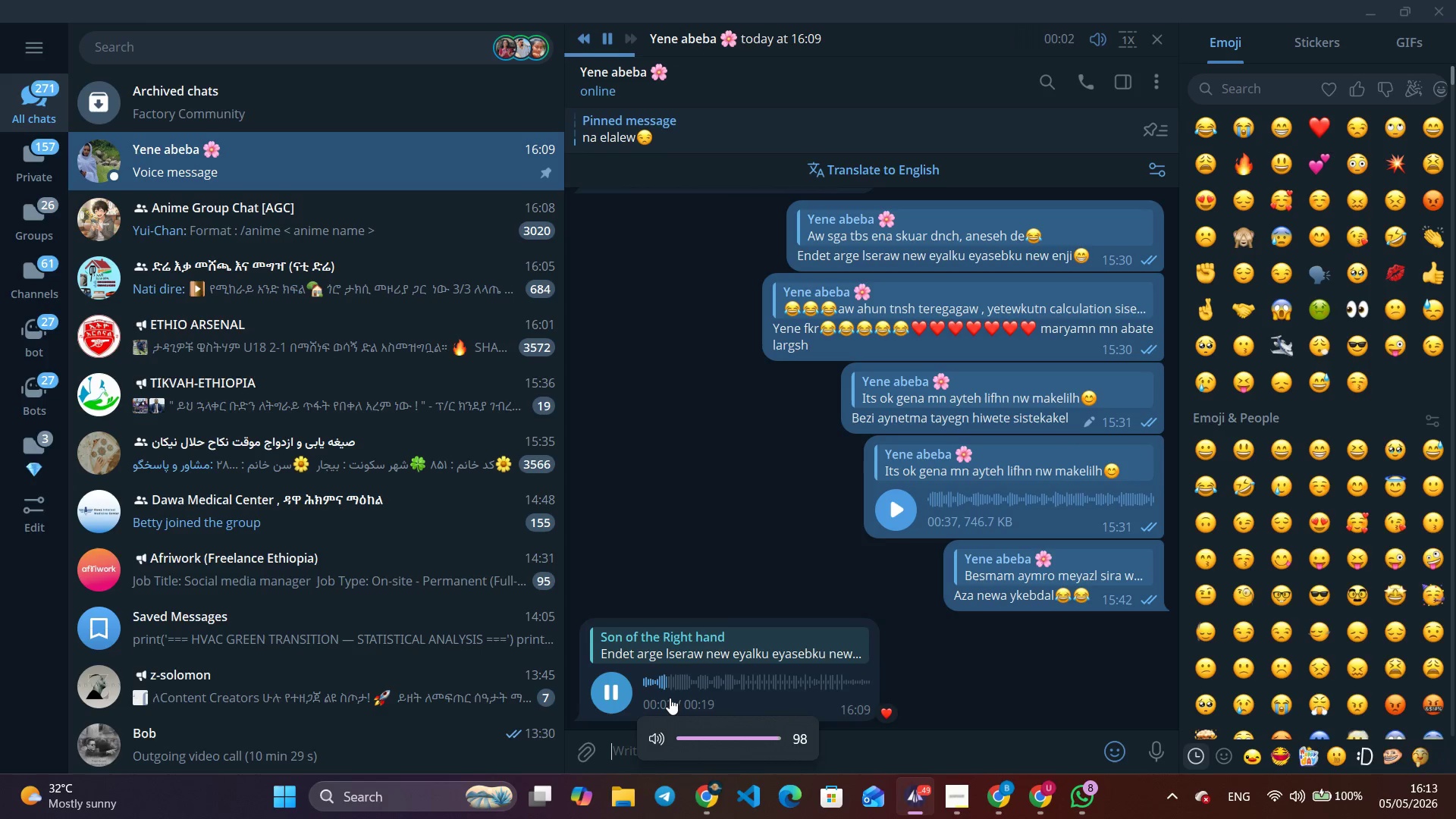 
key(VolumeUp)
 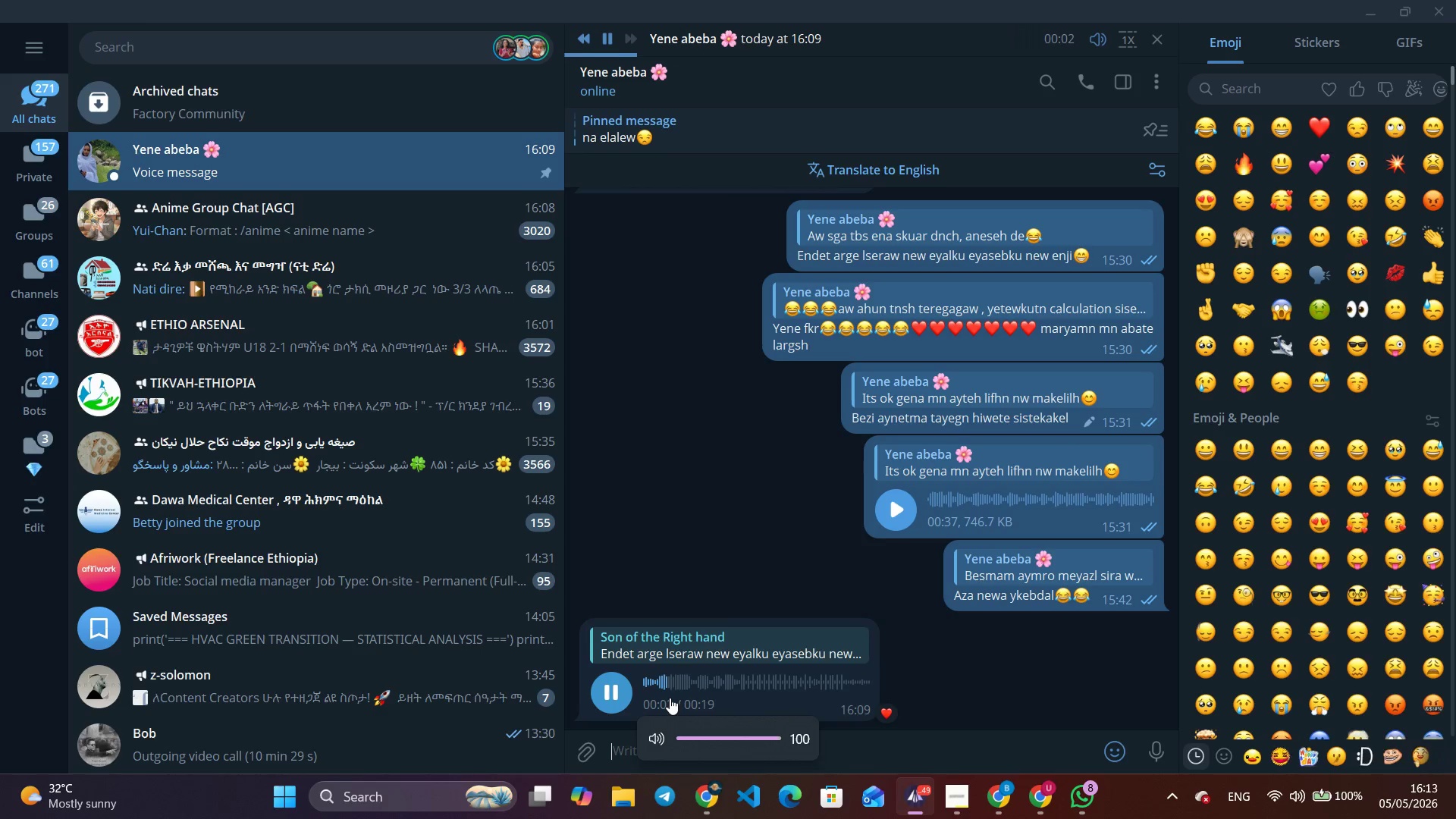 
key(VolumeUp)
 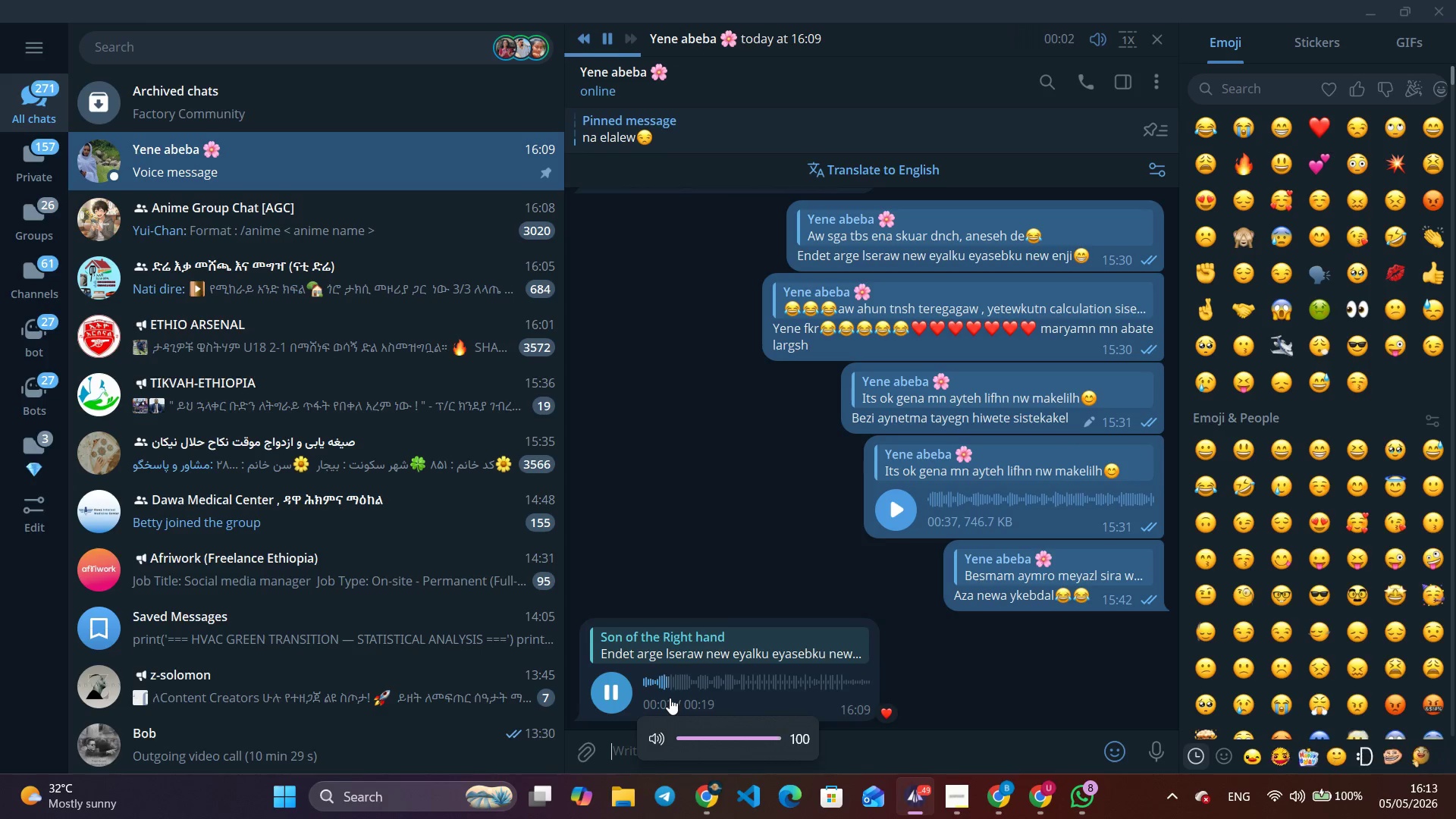 
key(VolumeUp)
 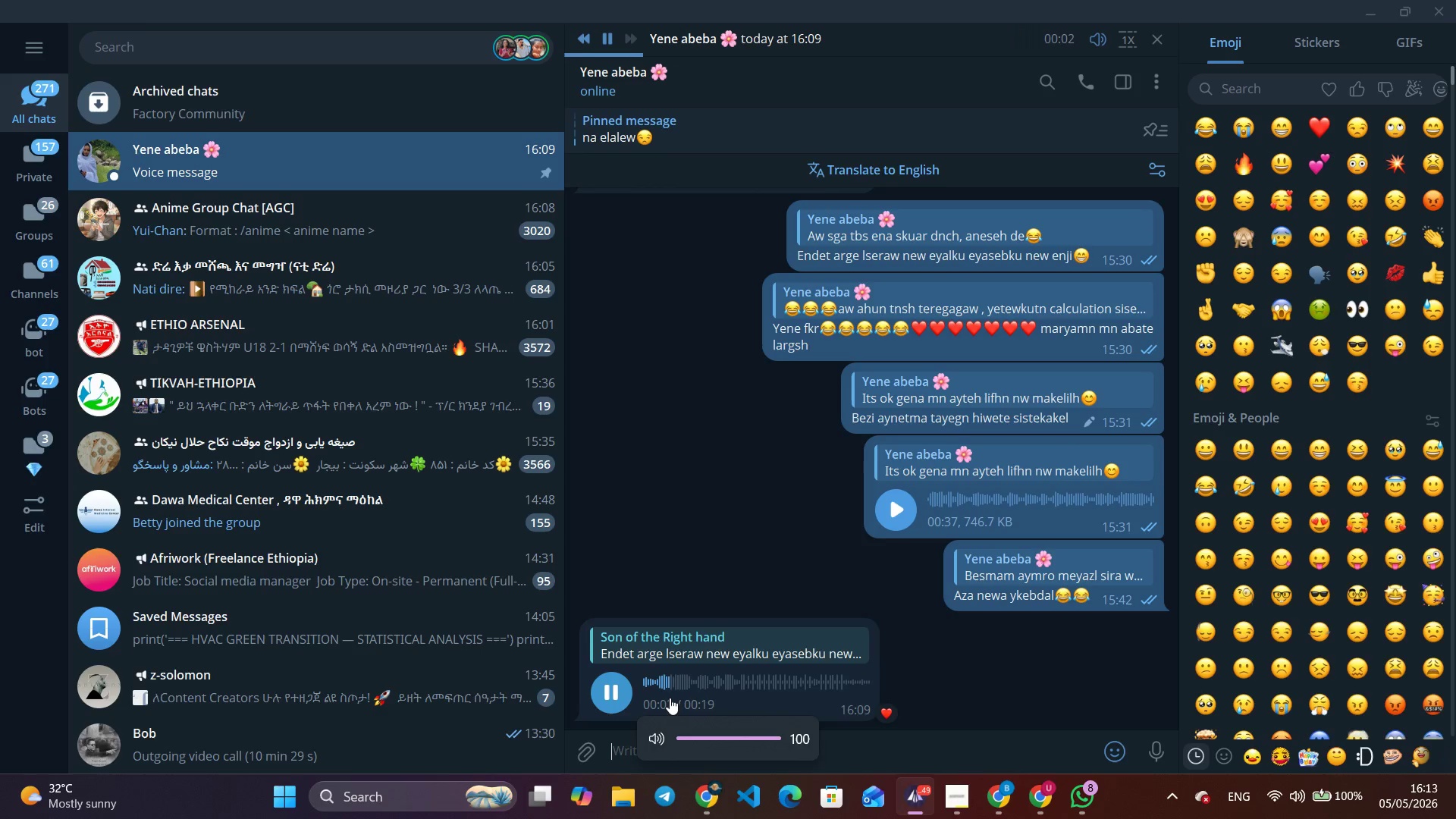 
key(VolumeUp)
 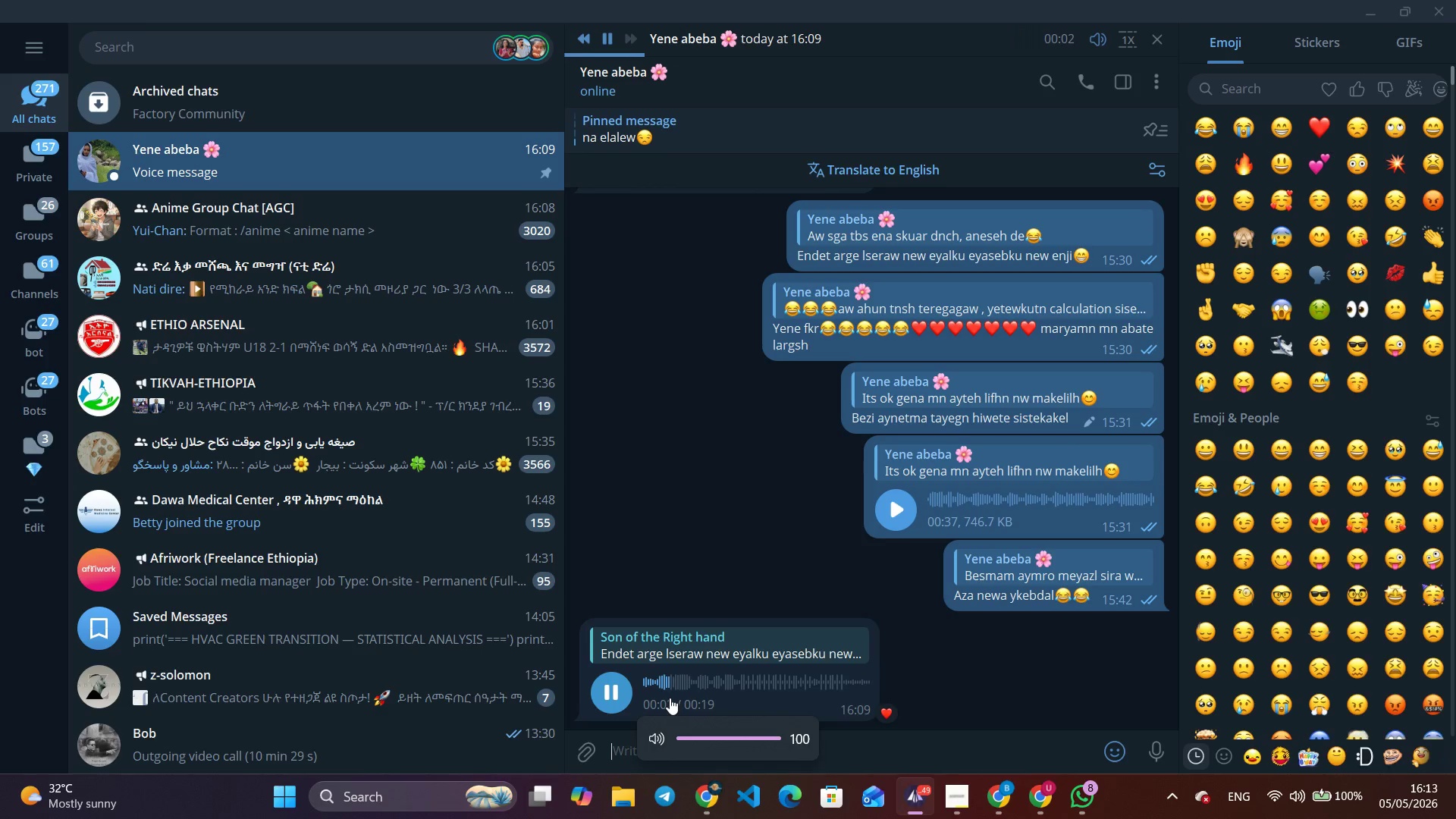 
key(VolumeUp)
 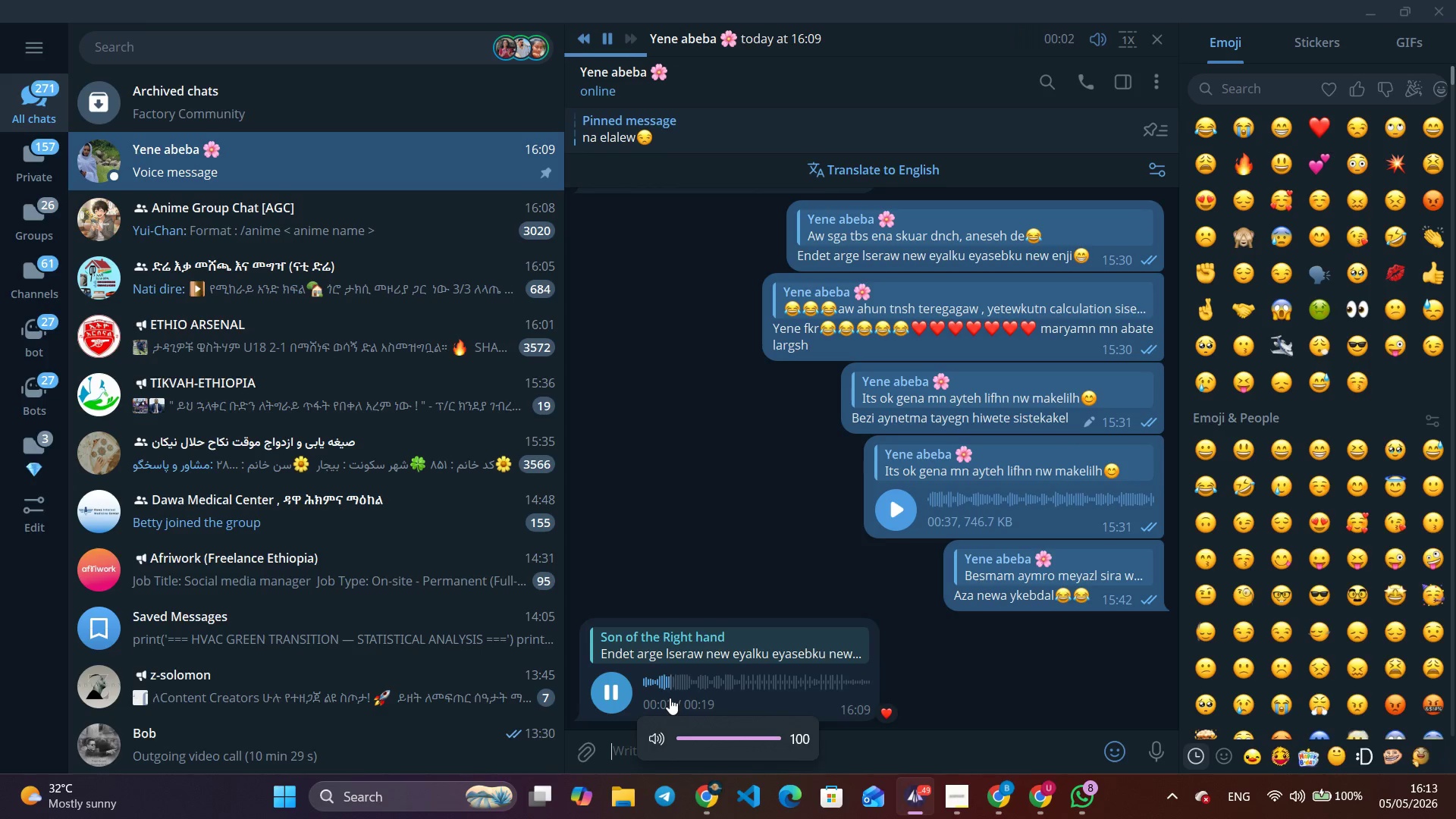 
key(VolumeUp)
 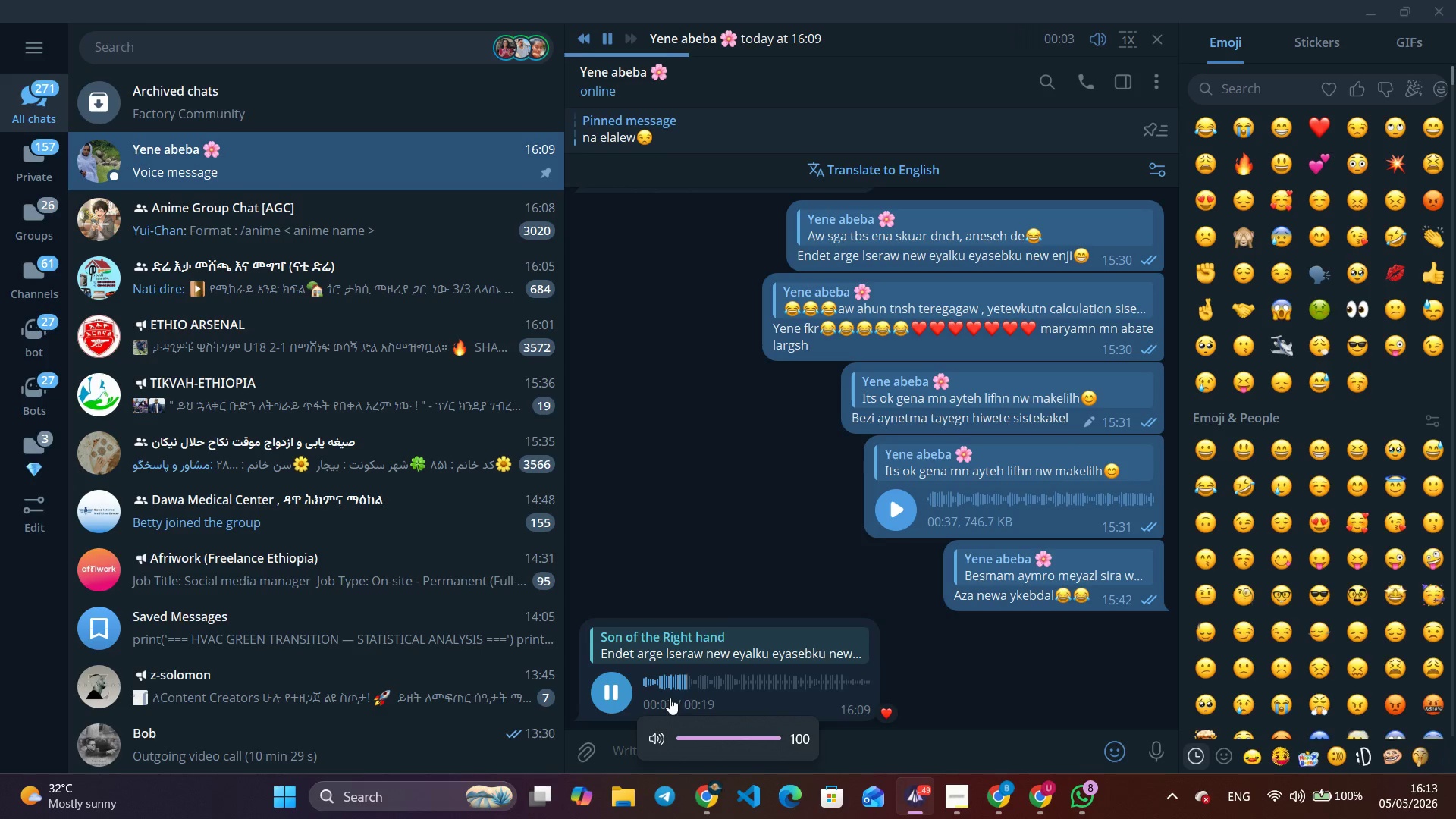 
left_click_drag(start_coordinate=[692, 689], to_coordinate=[620, 702])
 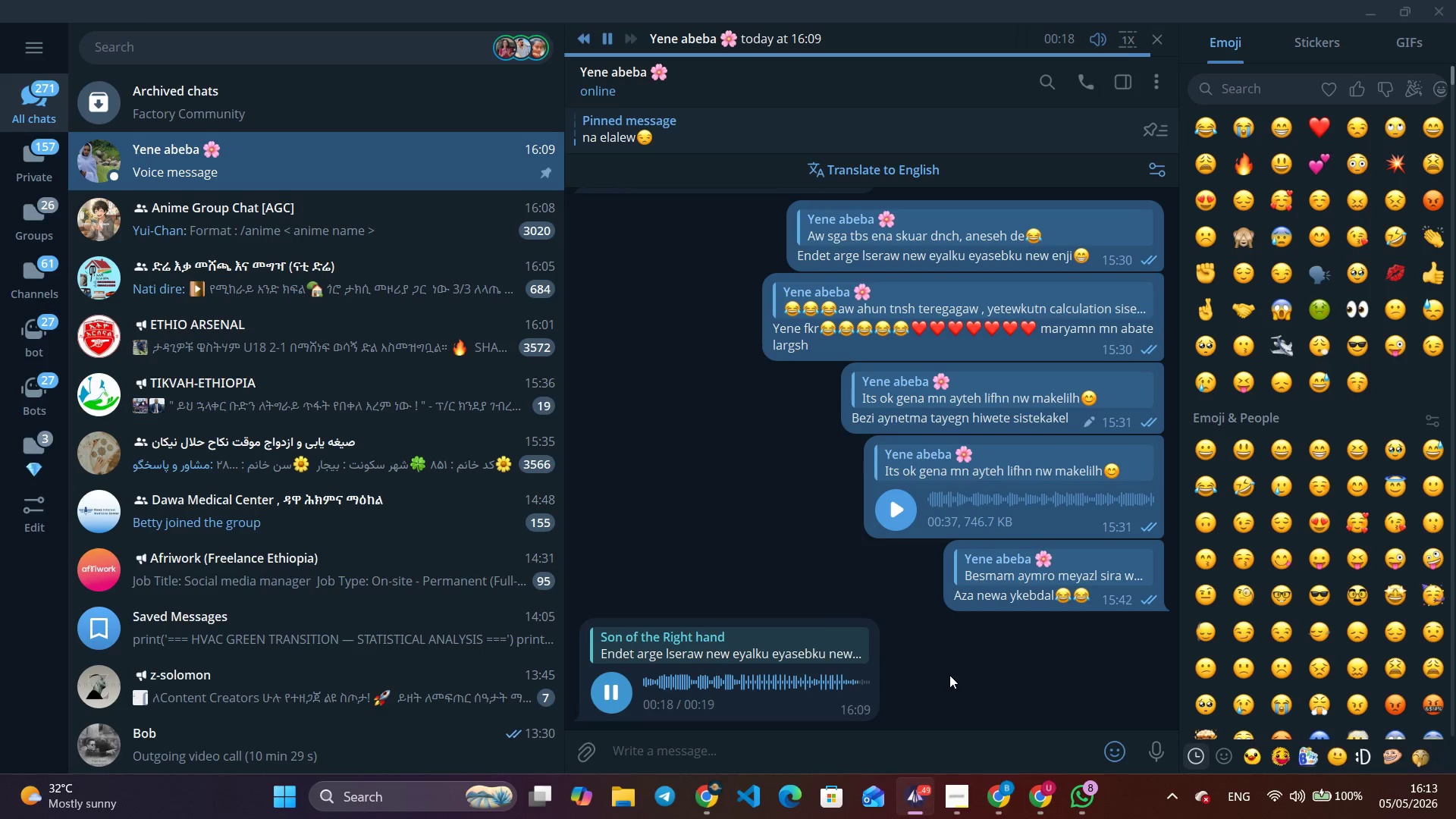 
wait(23.27)
 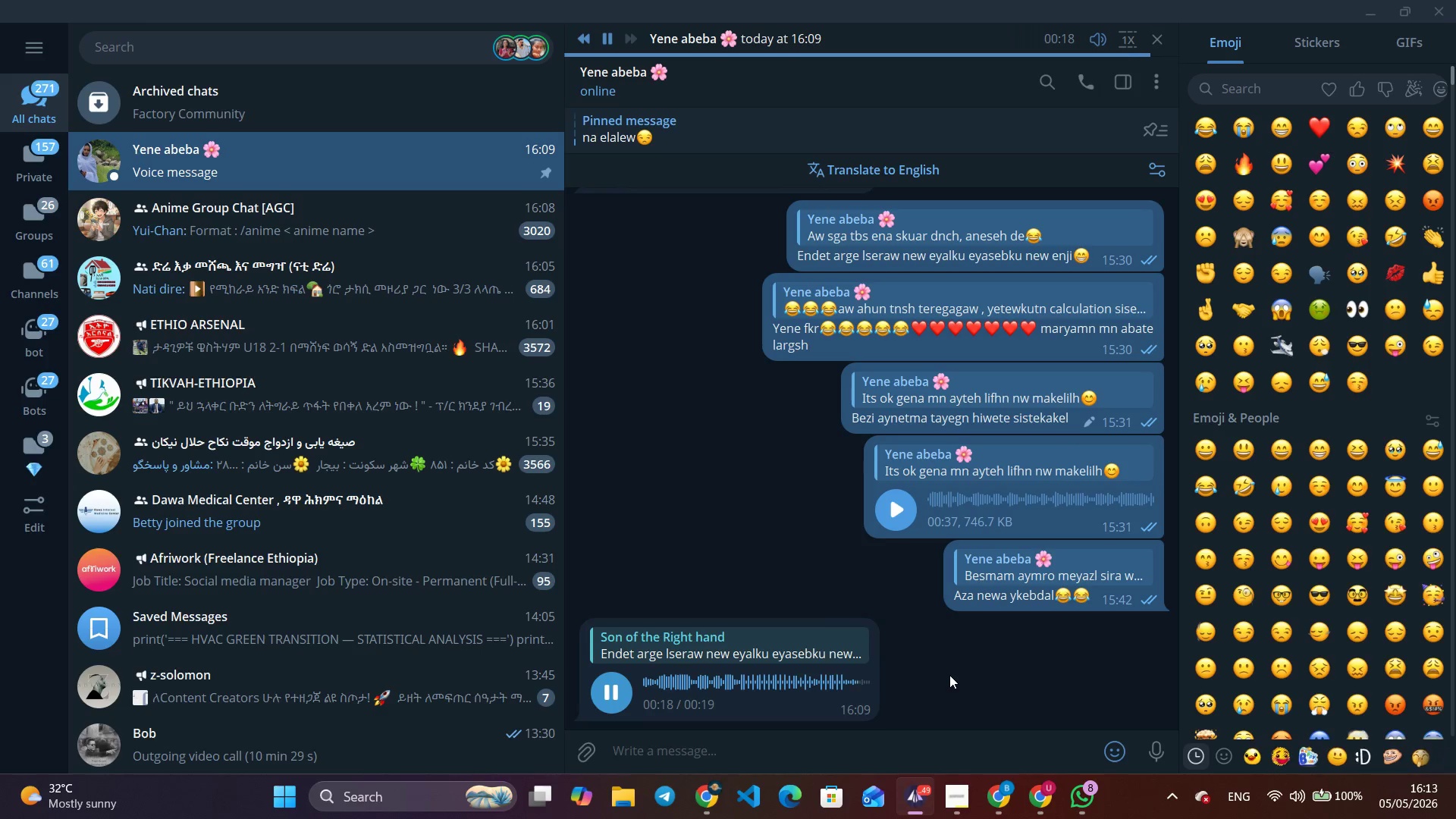 
left_click([1367, 21])
 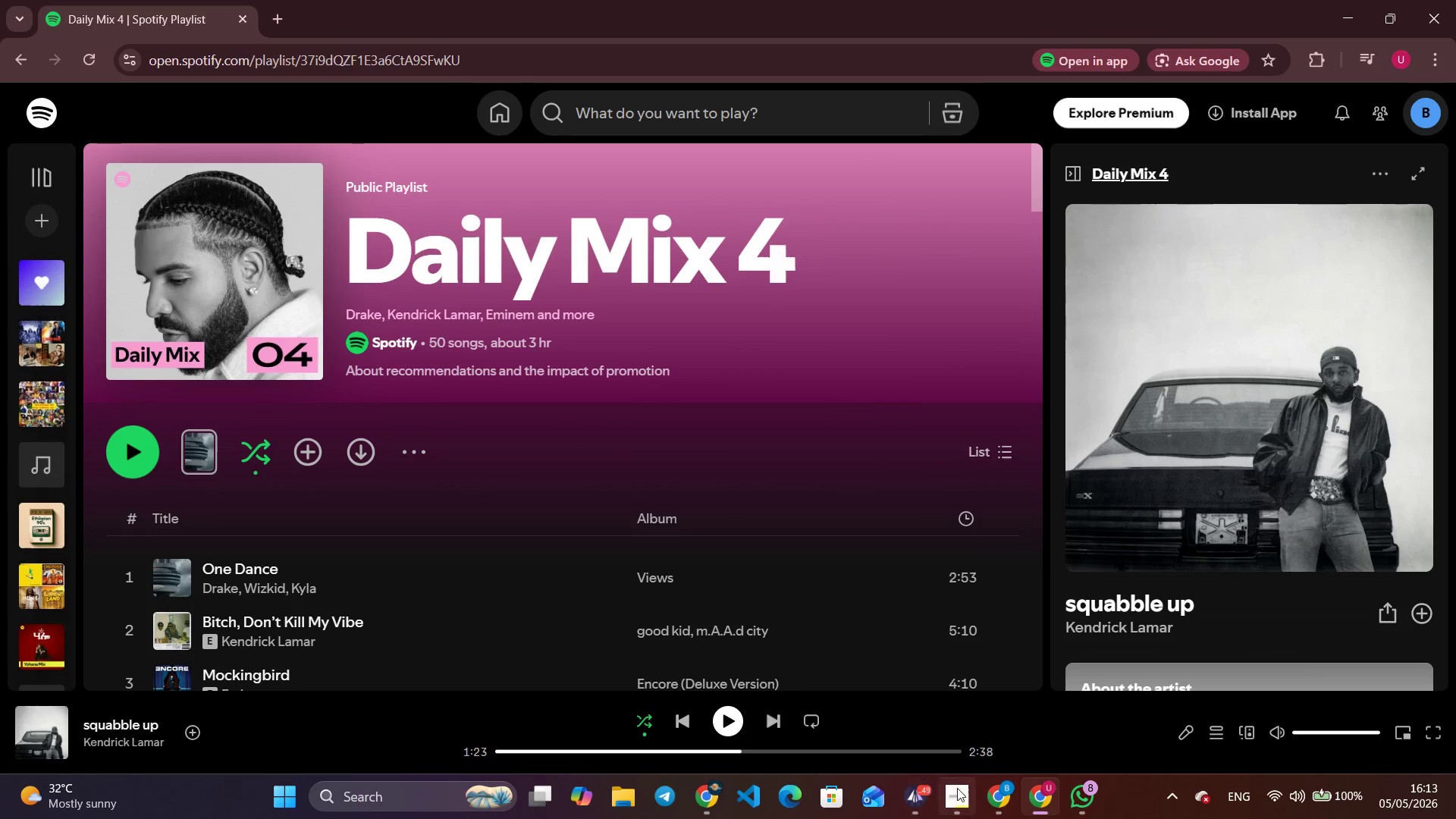 
left_click([988, 802])
 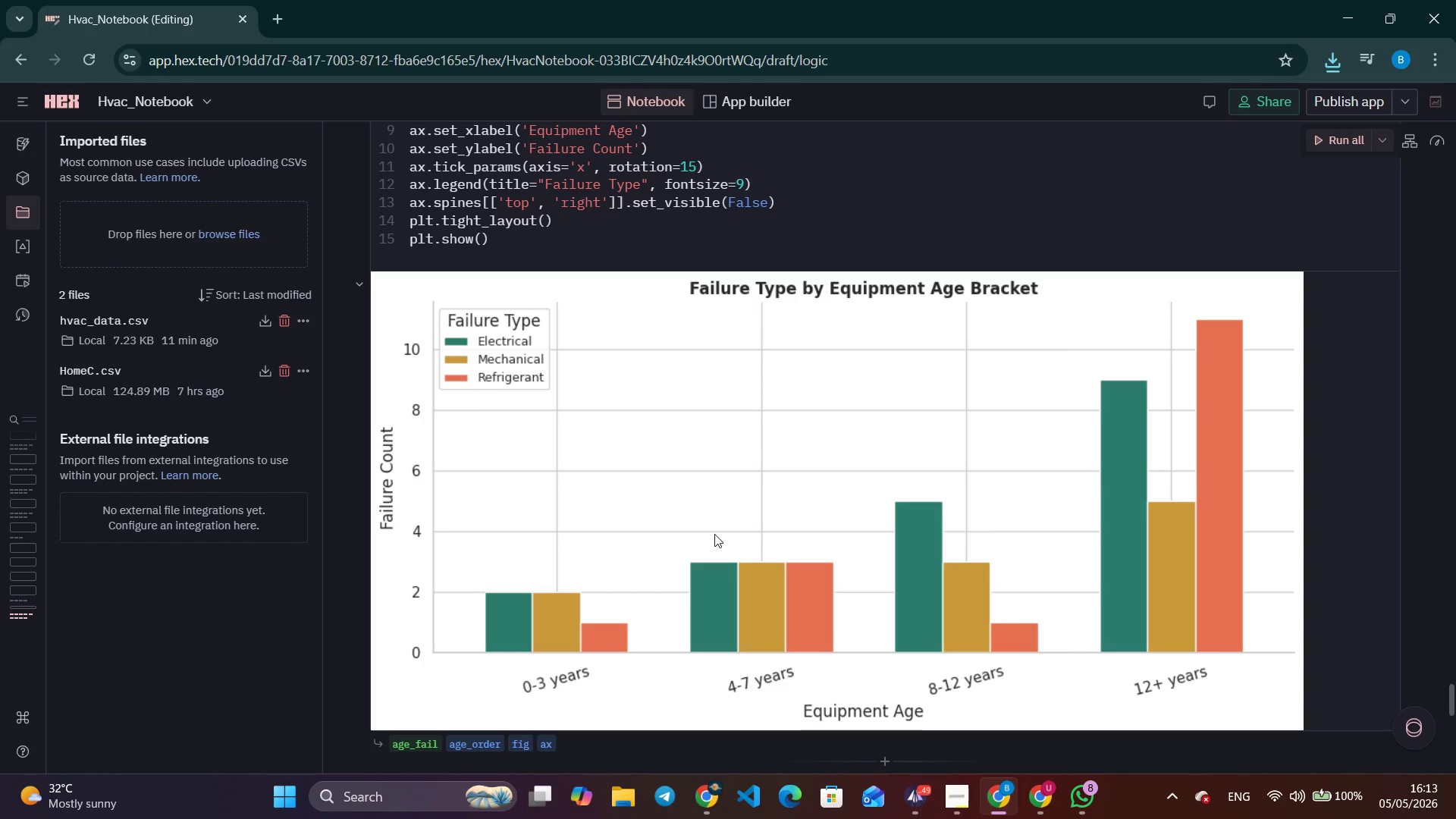 
wait(10.28)
 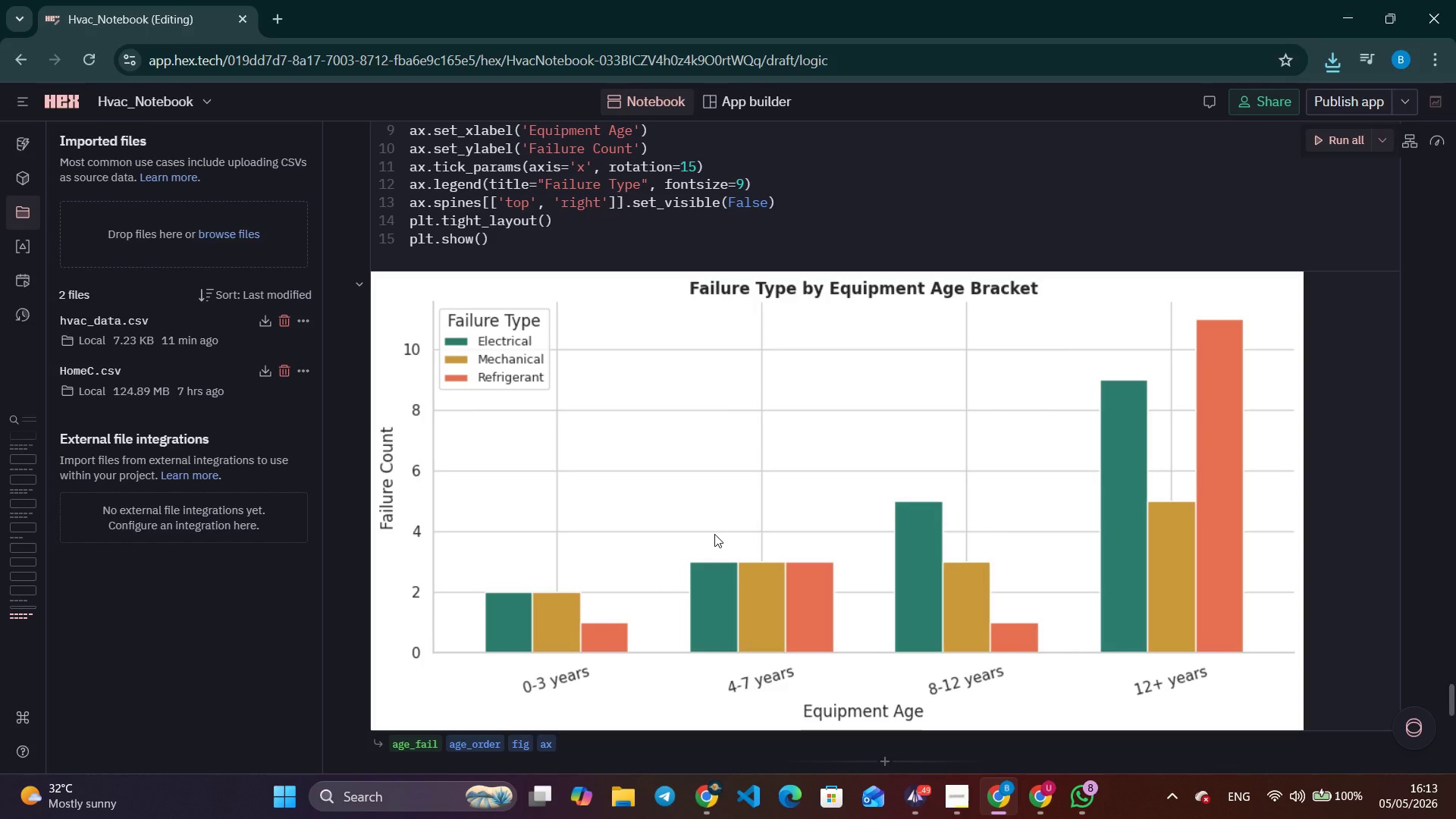 
scroll: coordinate [738, 480], scroll_direction: down, amount: 18.0
 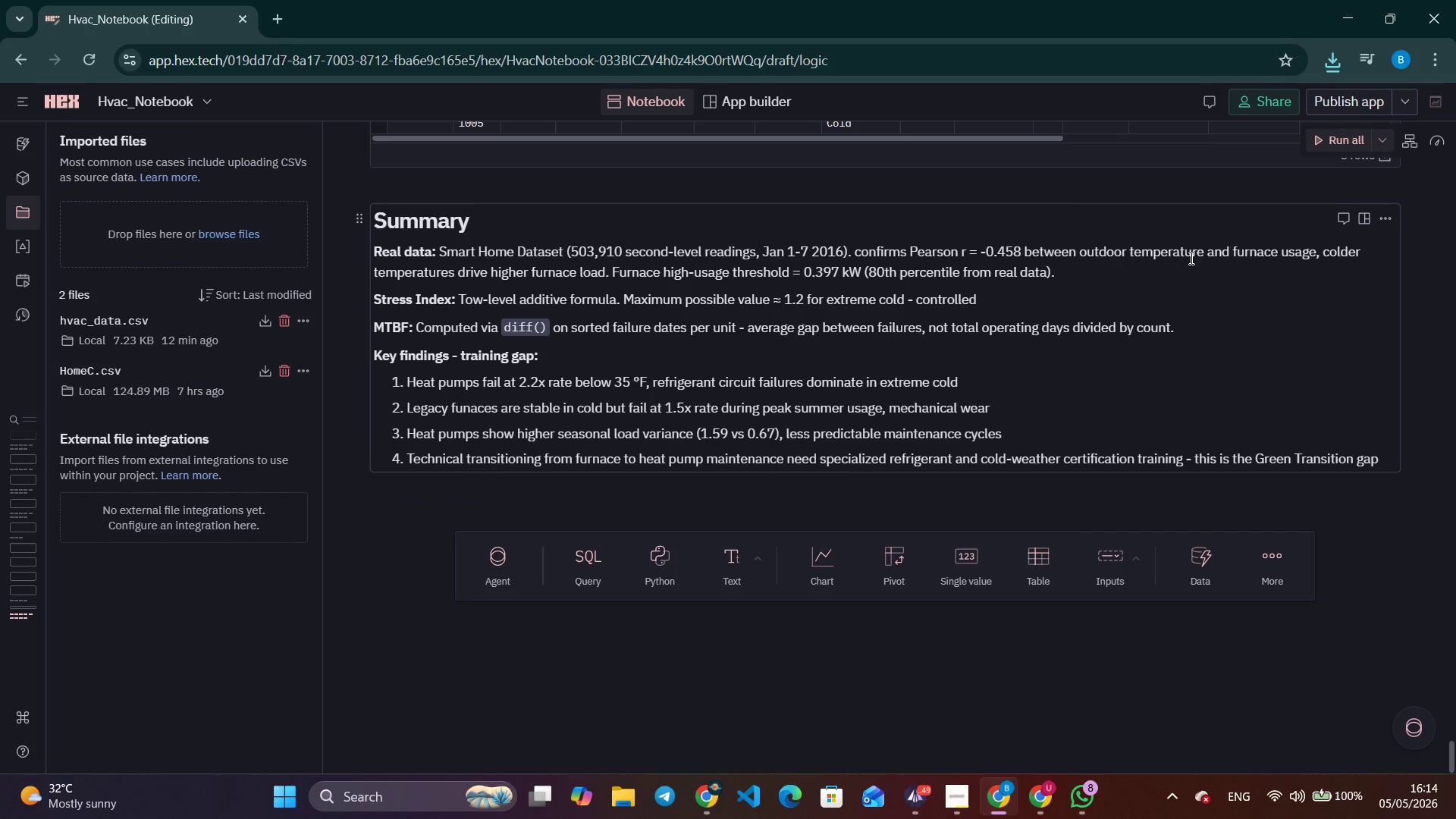 
left_click([1331, 68])
 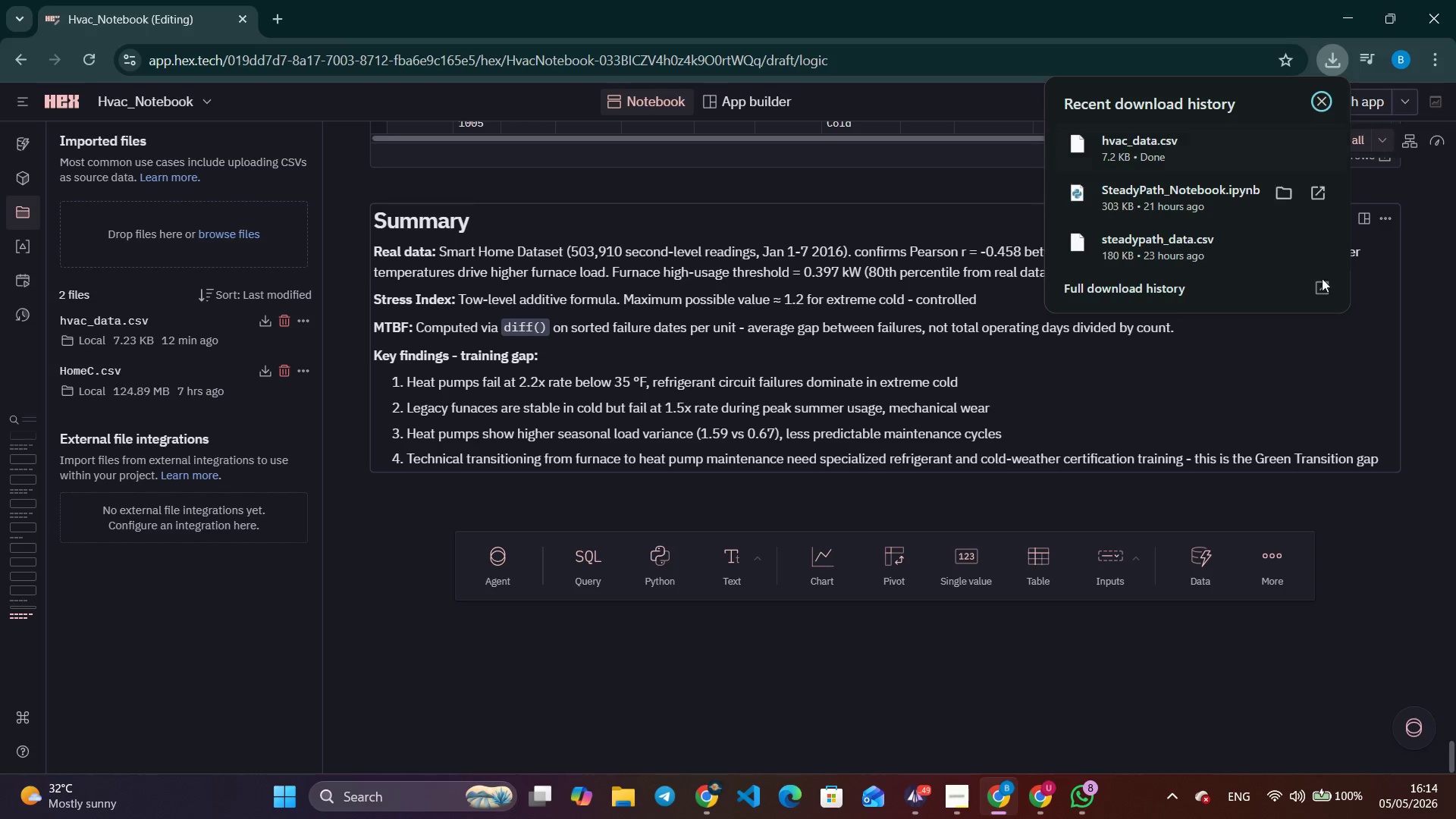 
left_click([1395, 560])
 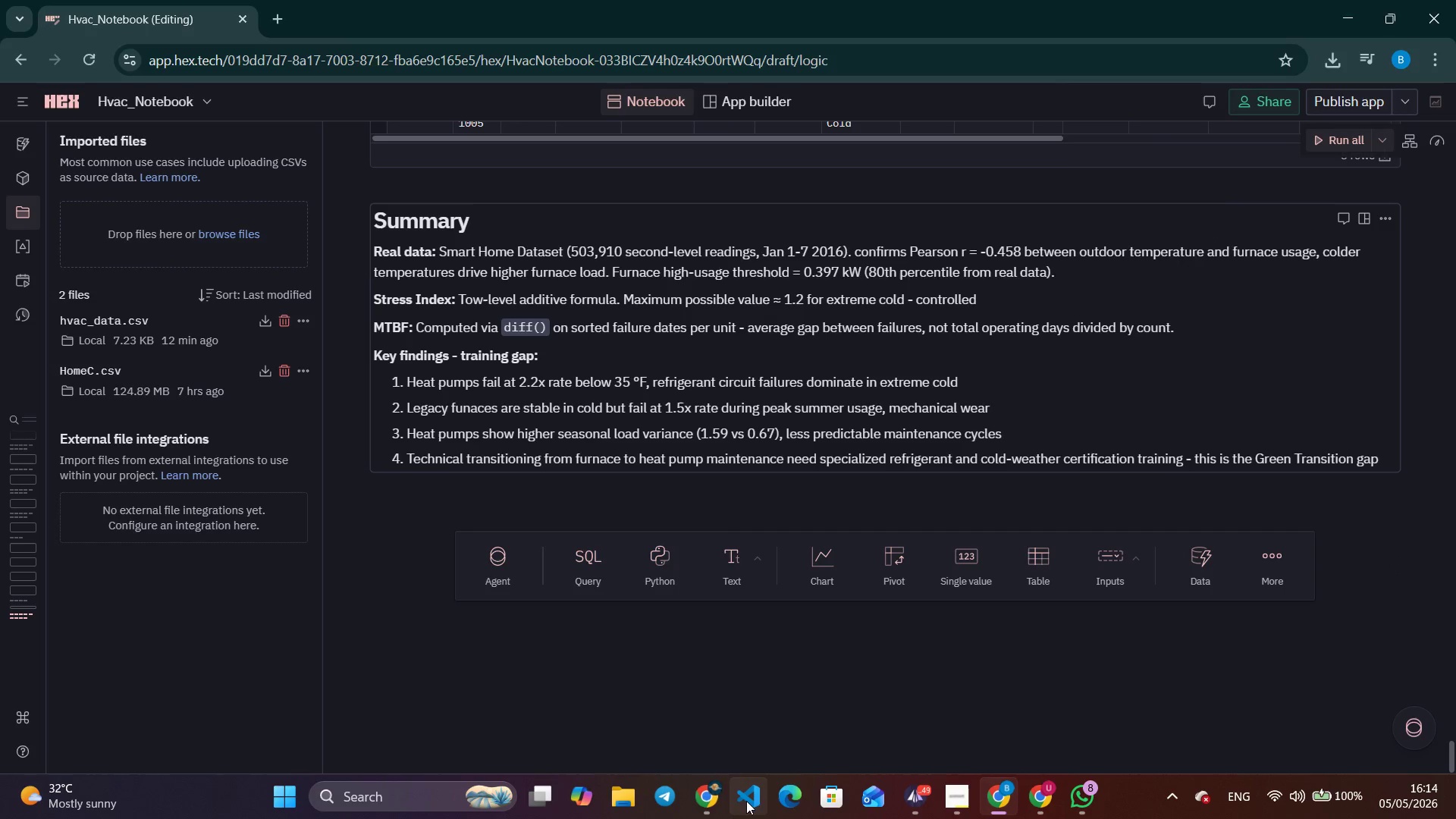 
left_click([715, 802])
 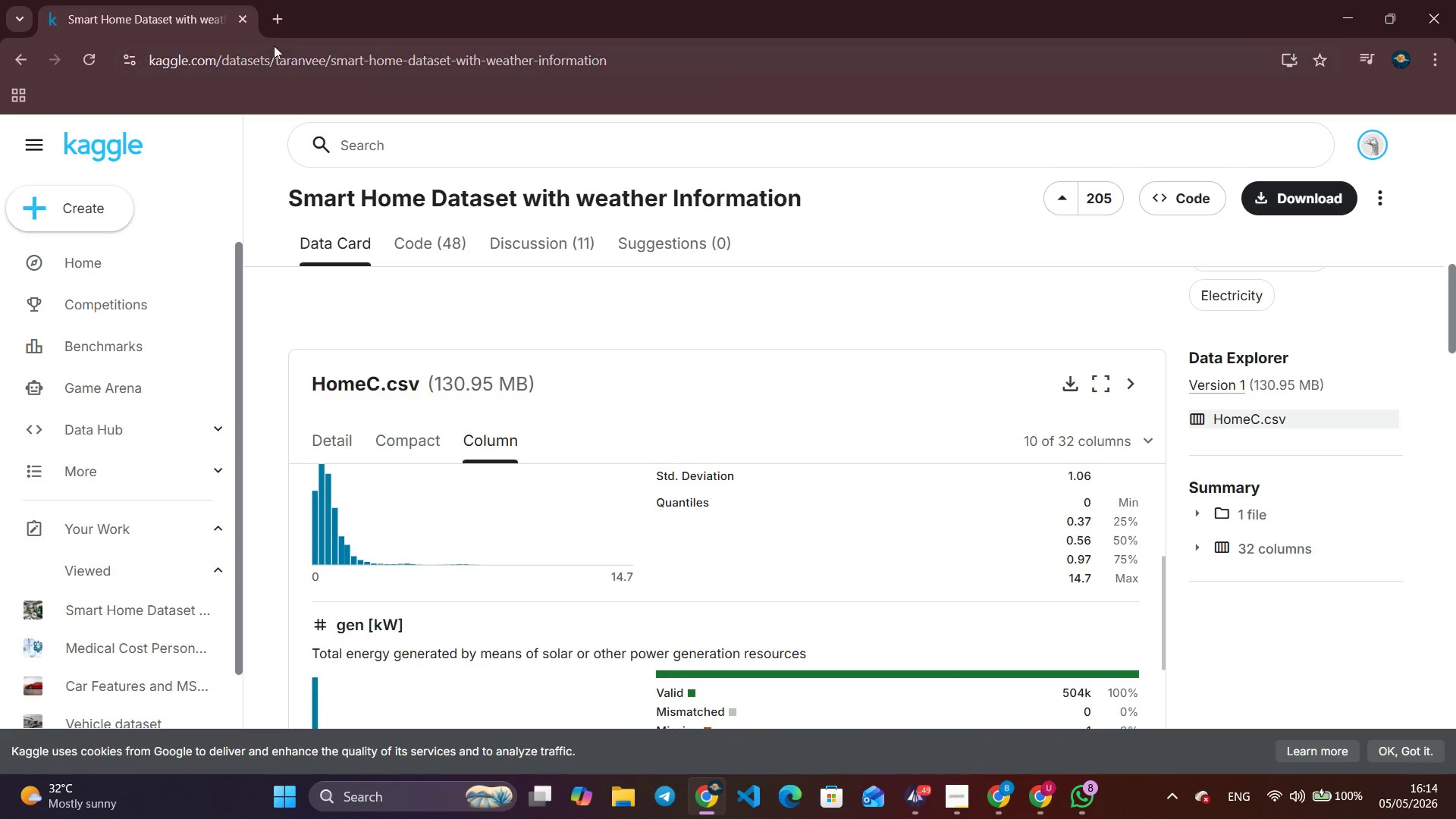 
left_click([275, 16])
 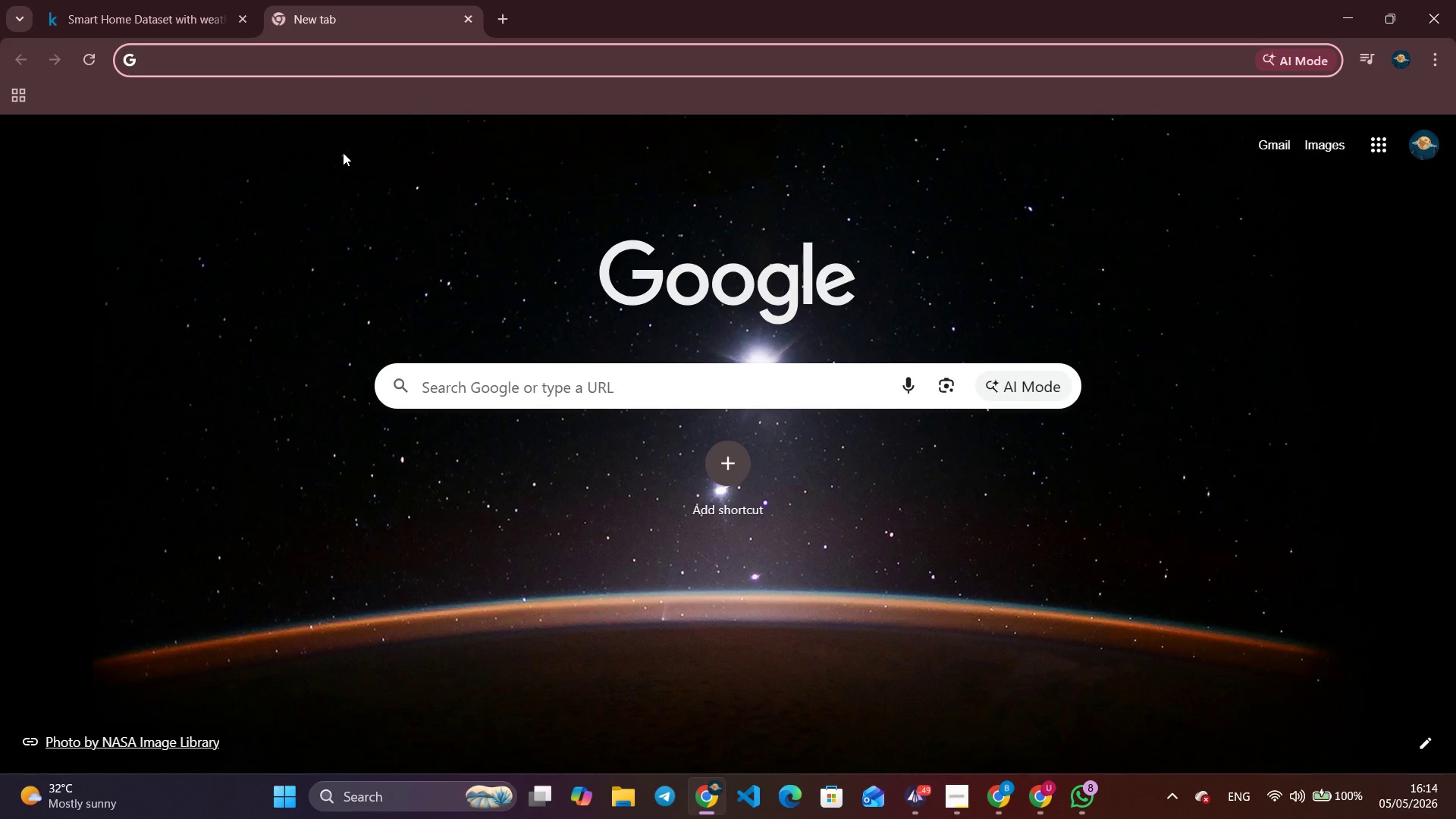 
wait(8.22)
 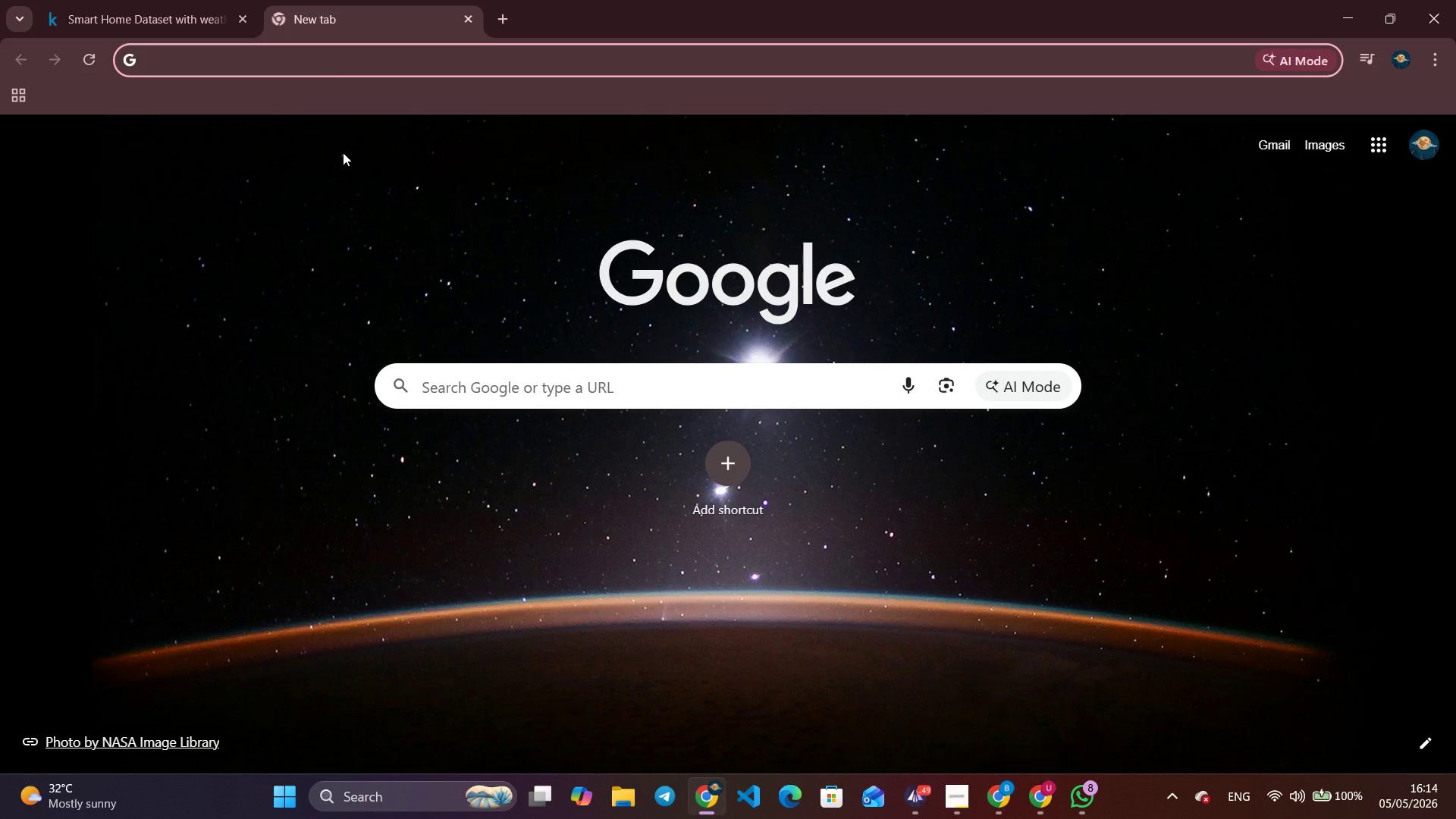 
left_click([954, 802])